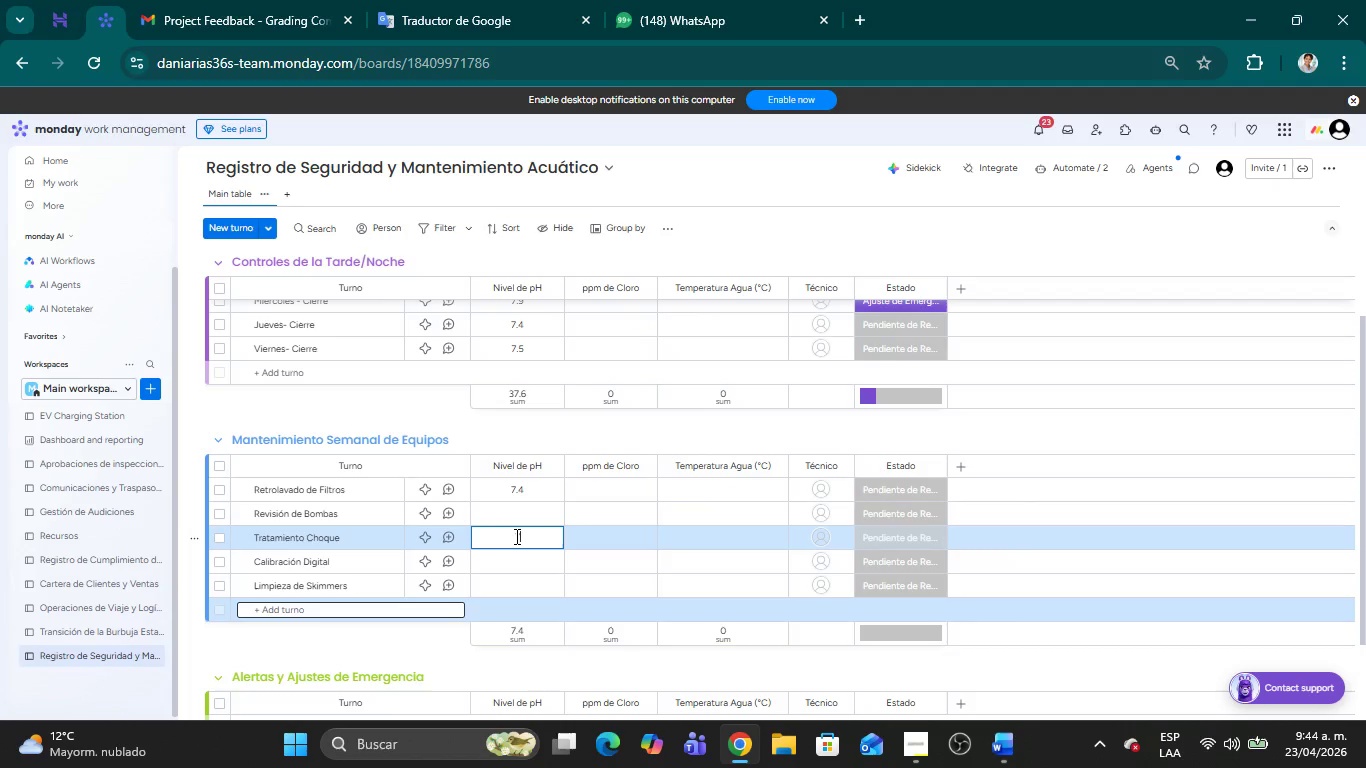 
key(Period)
 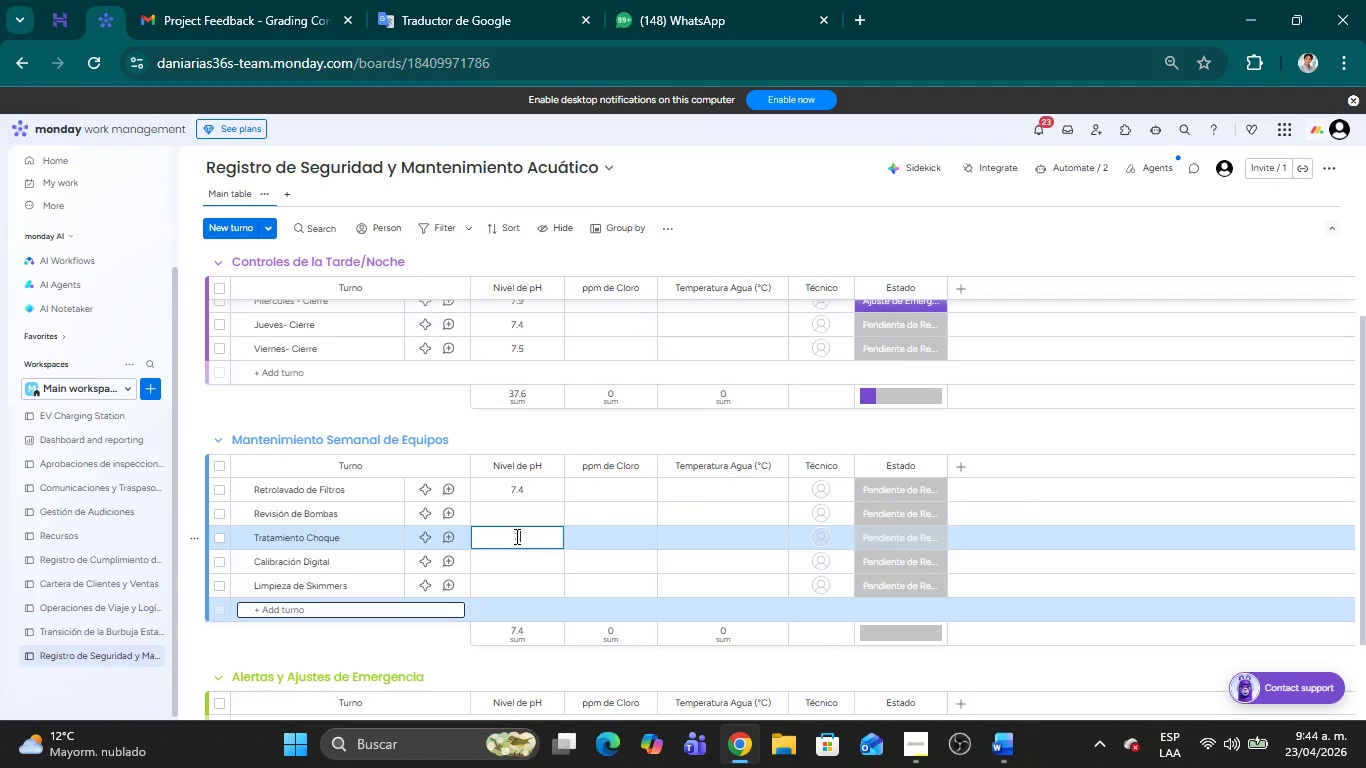 
key(2)
 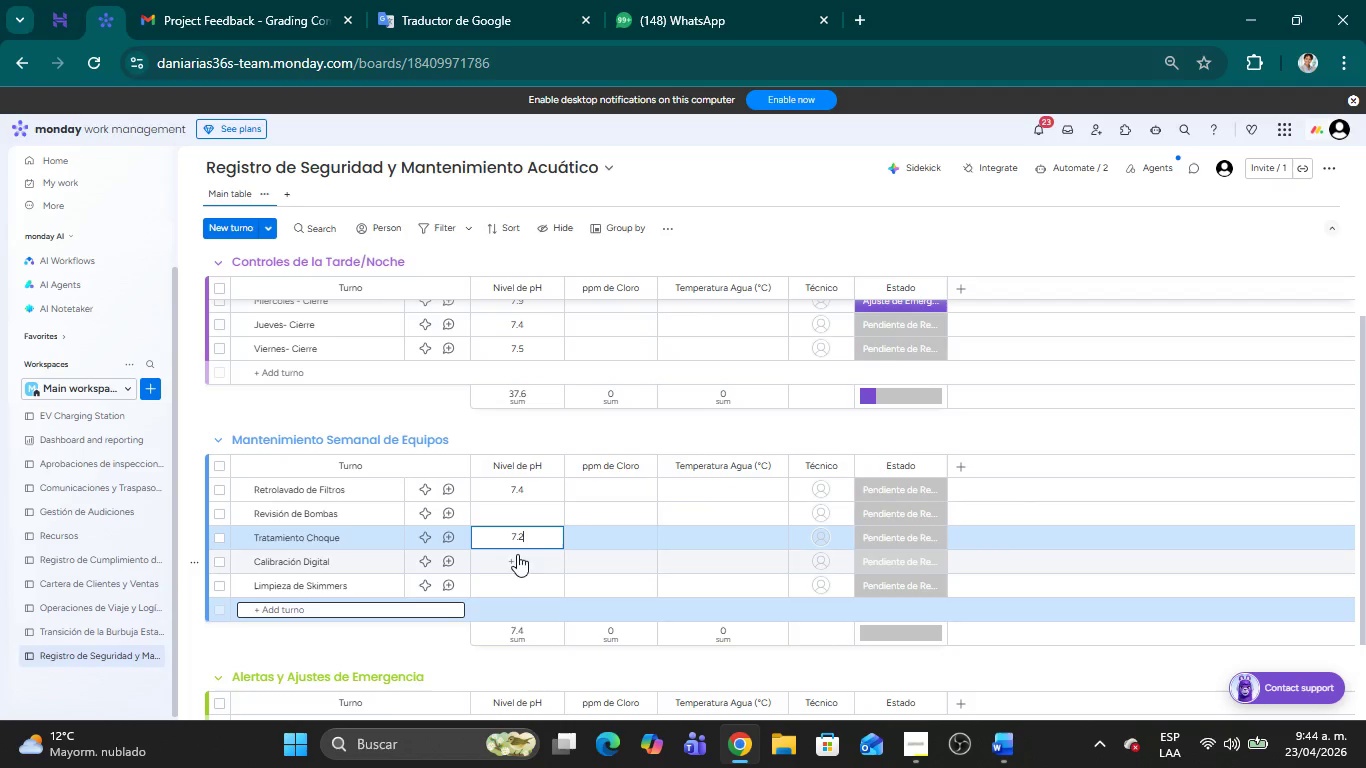 
left_click([516, 559])
 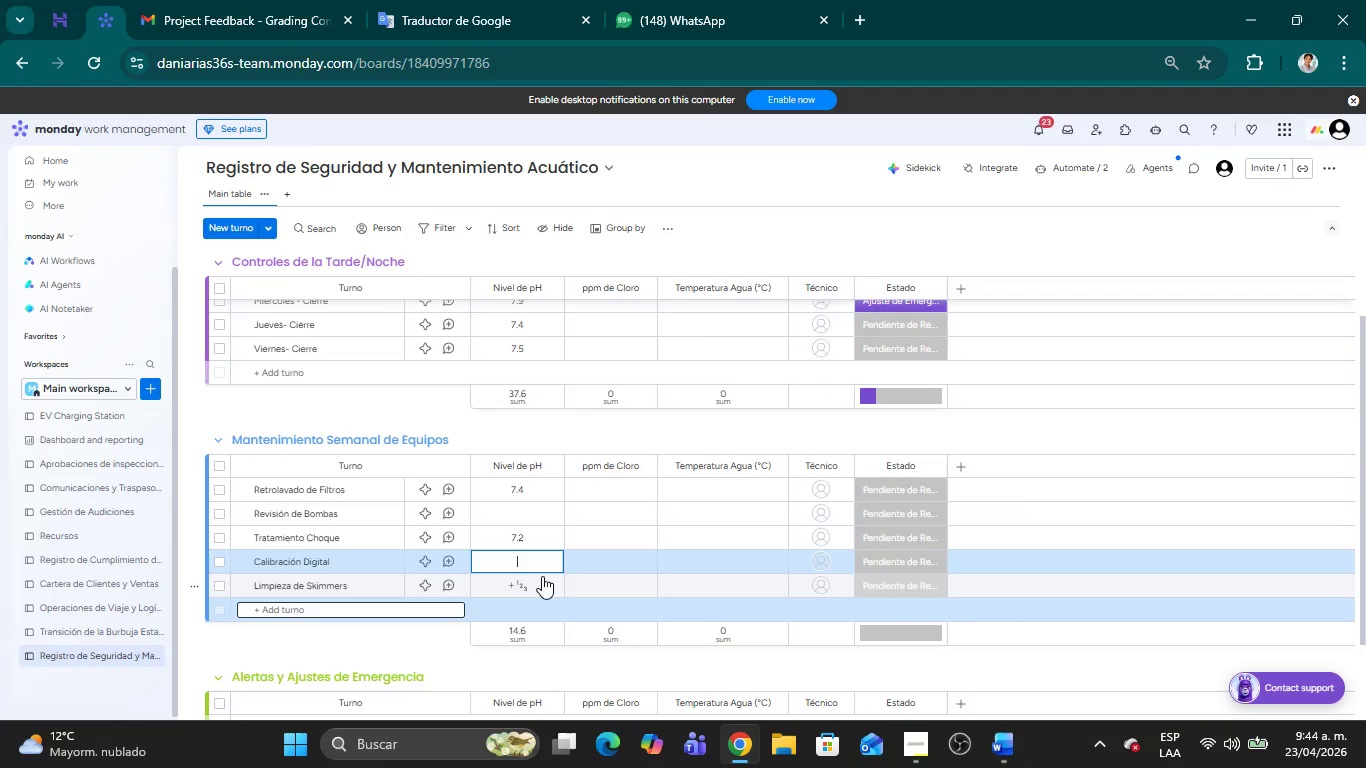 
key(7)
 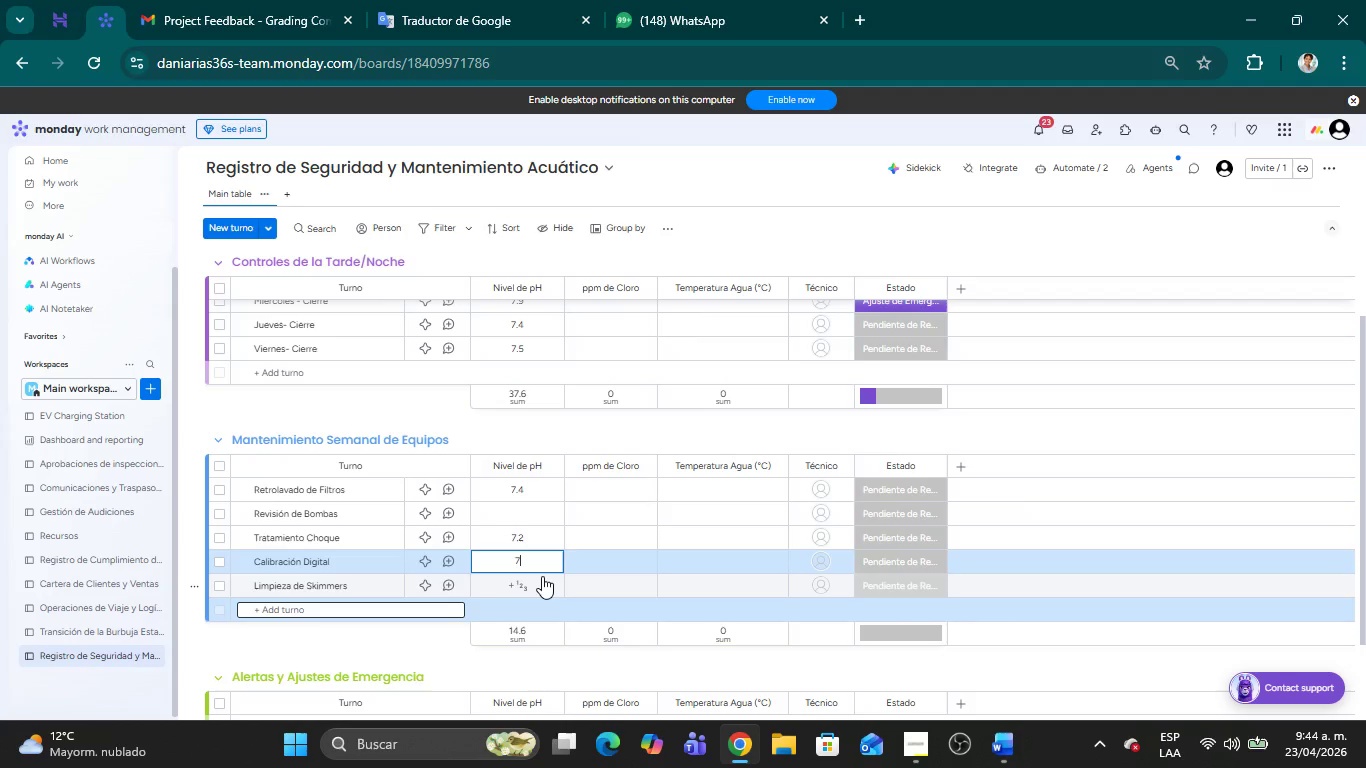 
key(Period)
 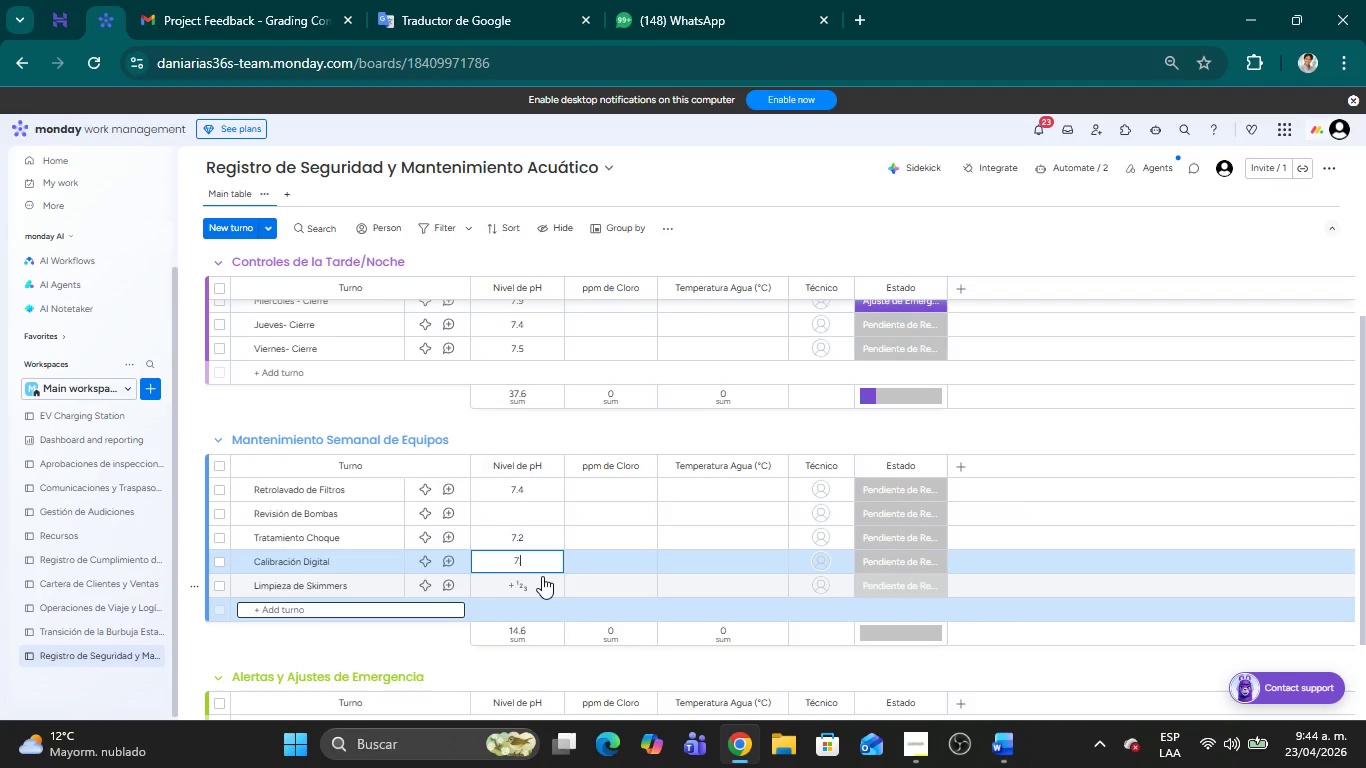 
key(5)
 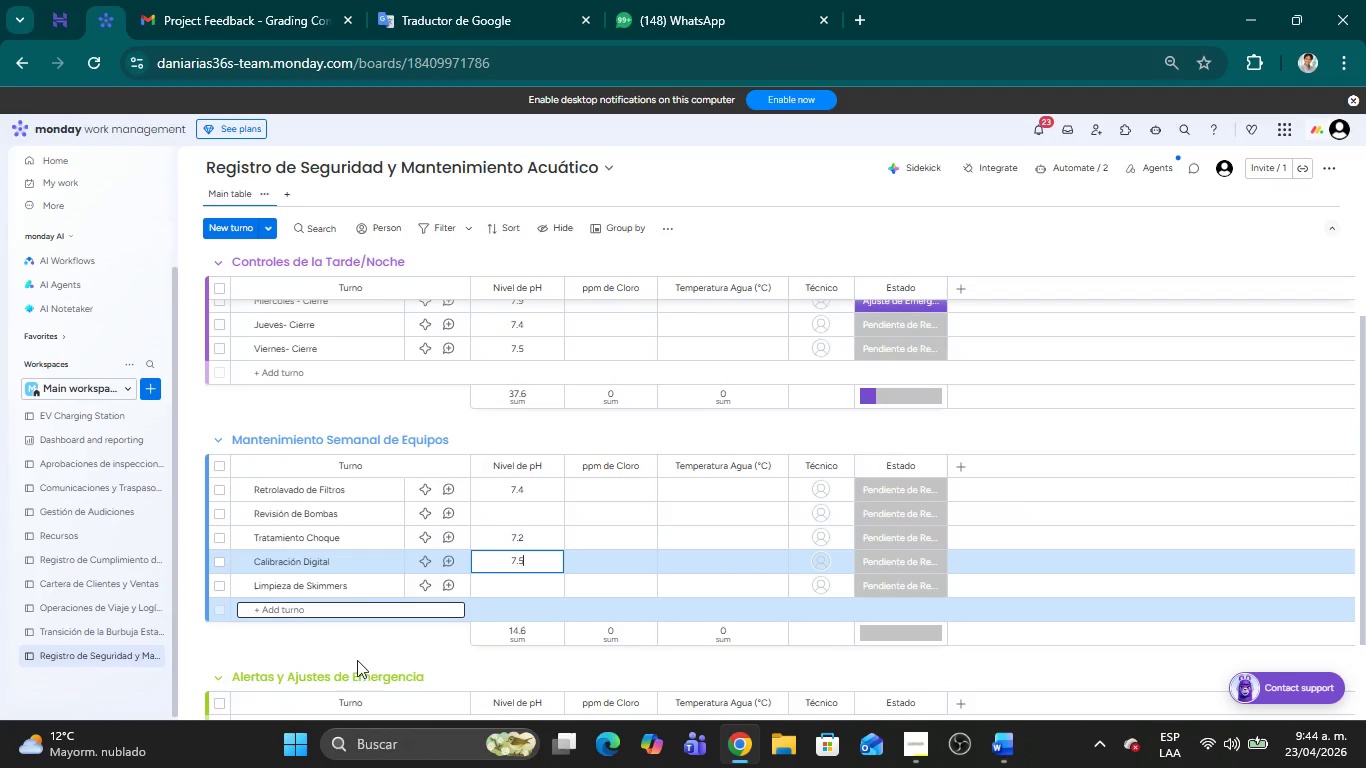 
left_click([319, 649])
 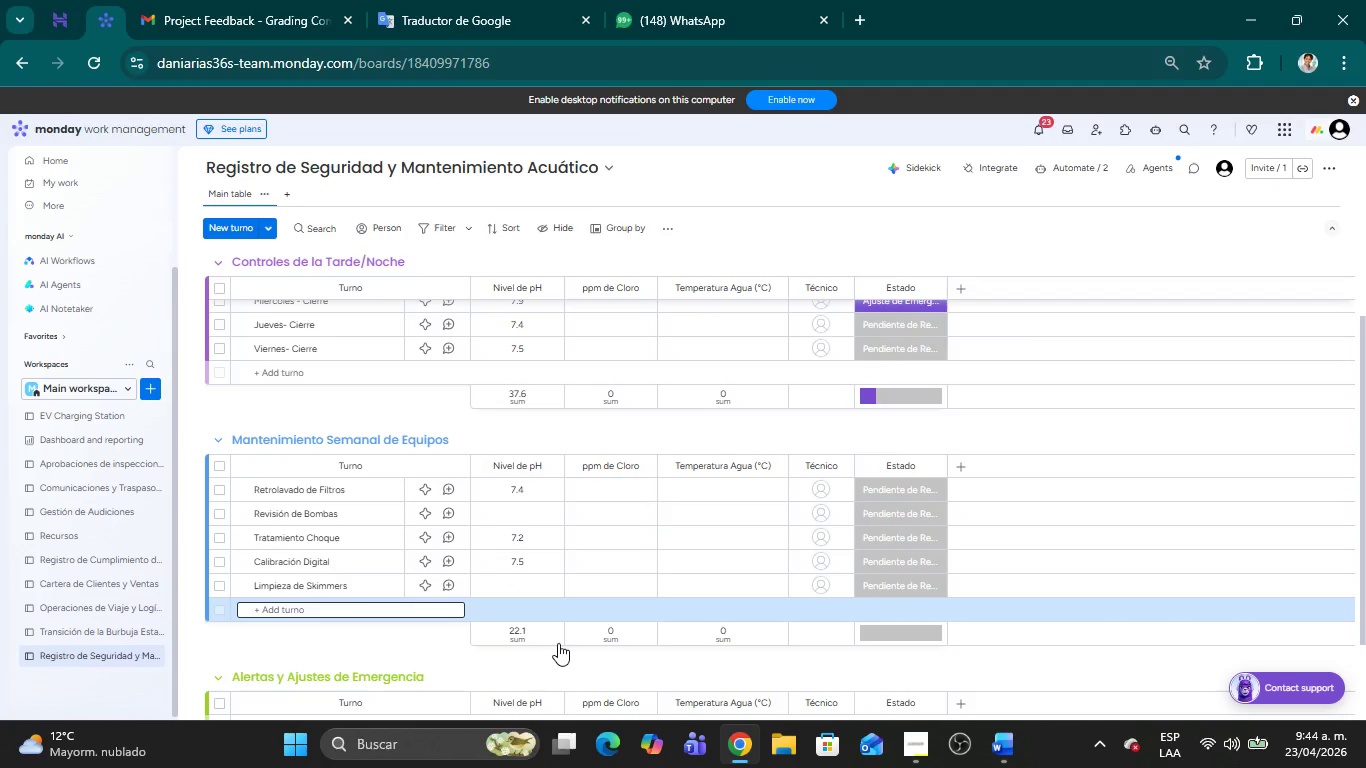 
wait(5.67)
 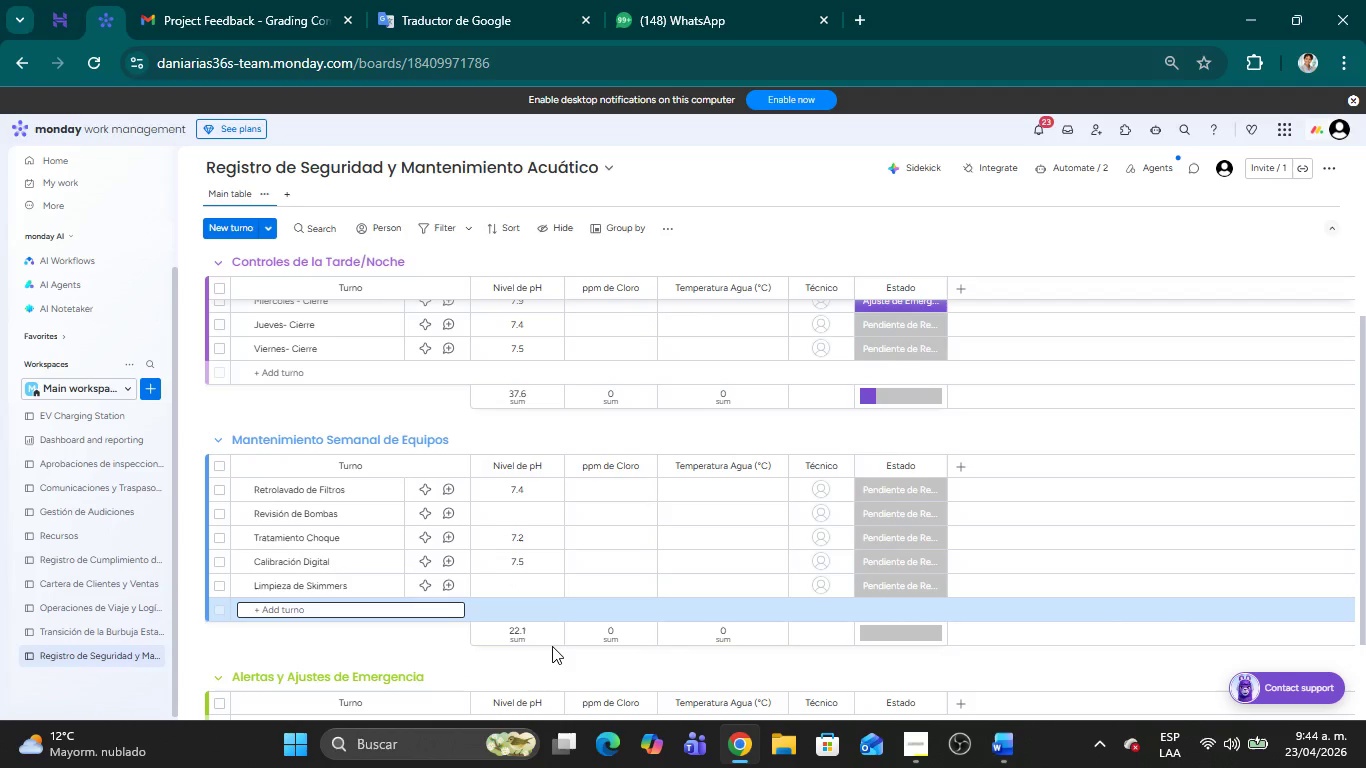 
scroll: coordinate [670, 452], scroll_direction: up, amount: 9.0
 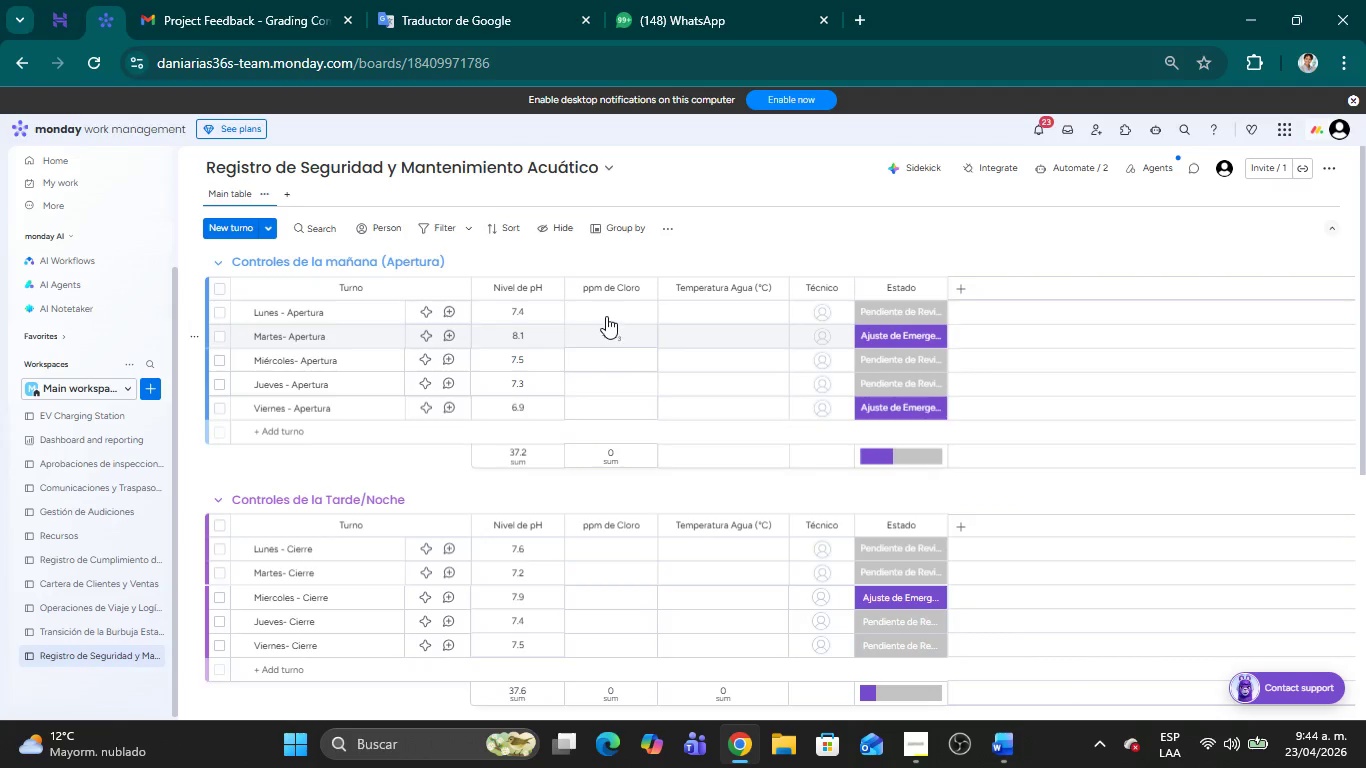 
left_click([606, 316])
 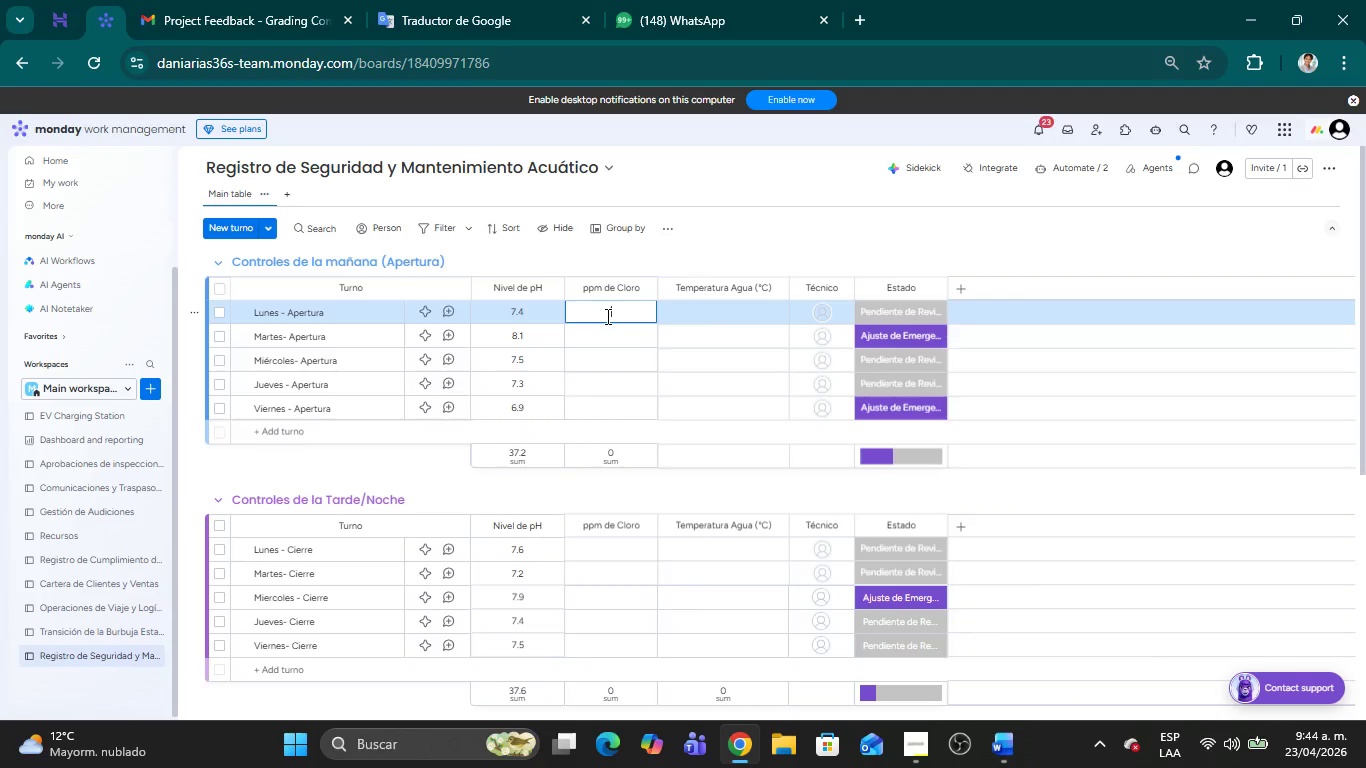 
key(2)
 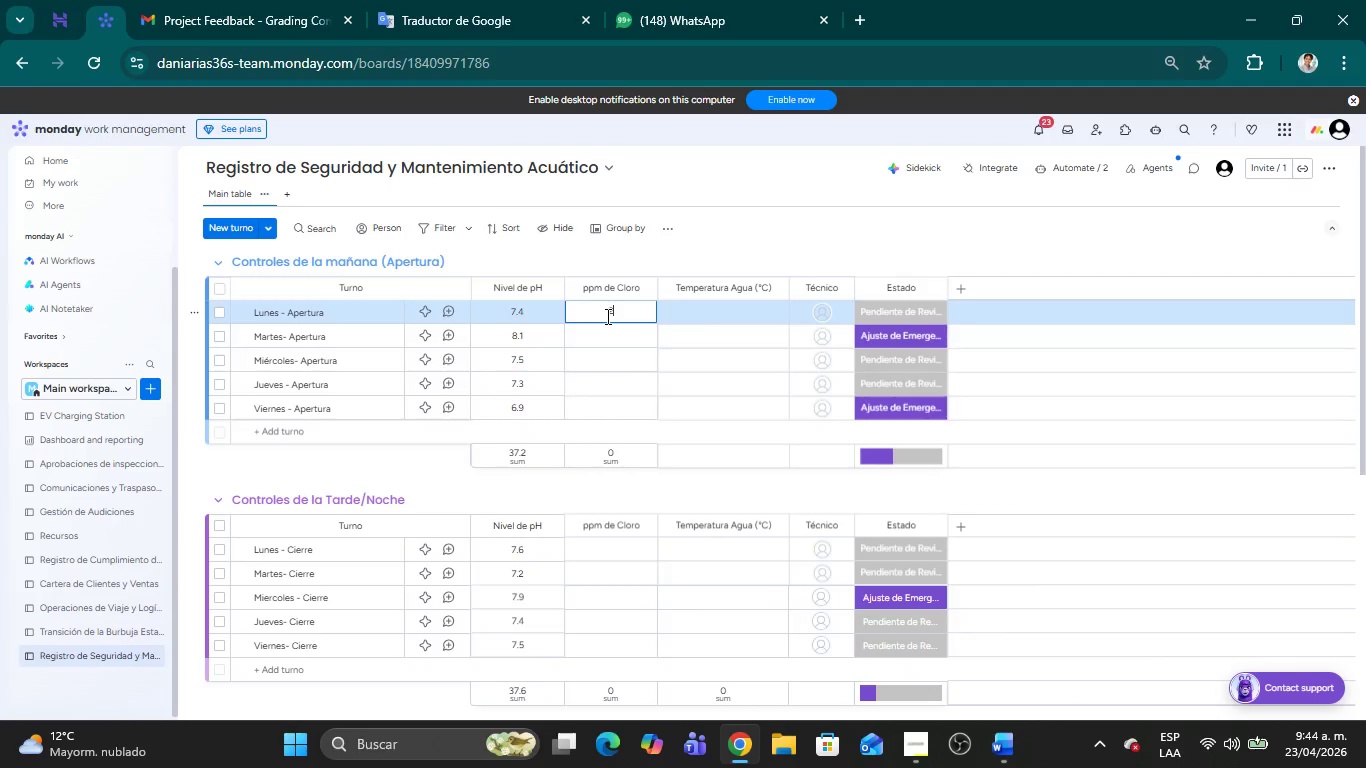 
key(Period)
 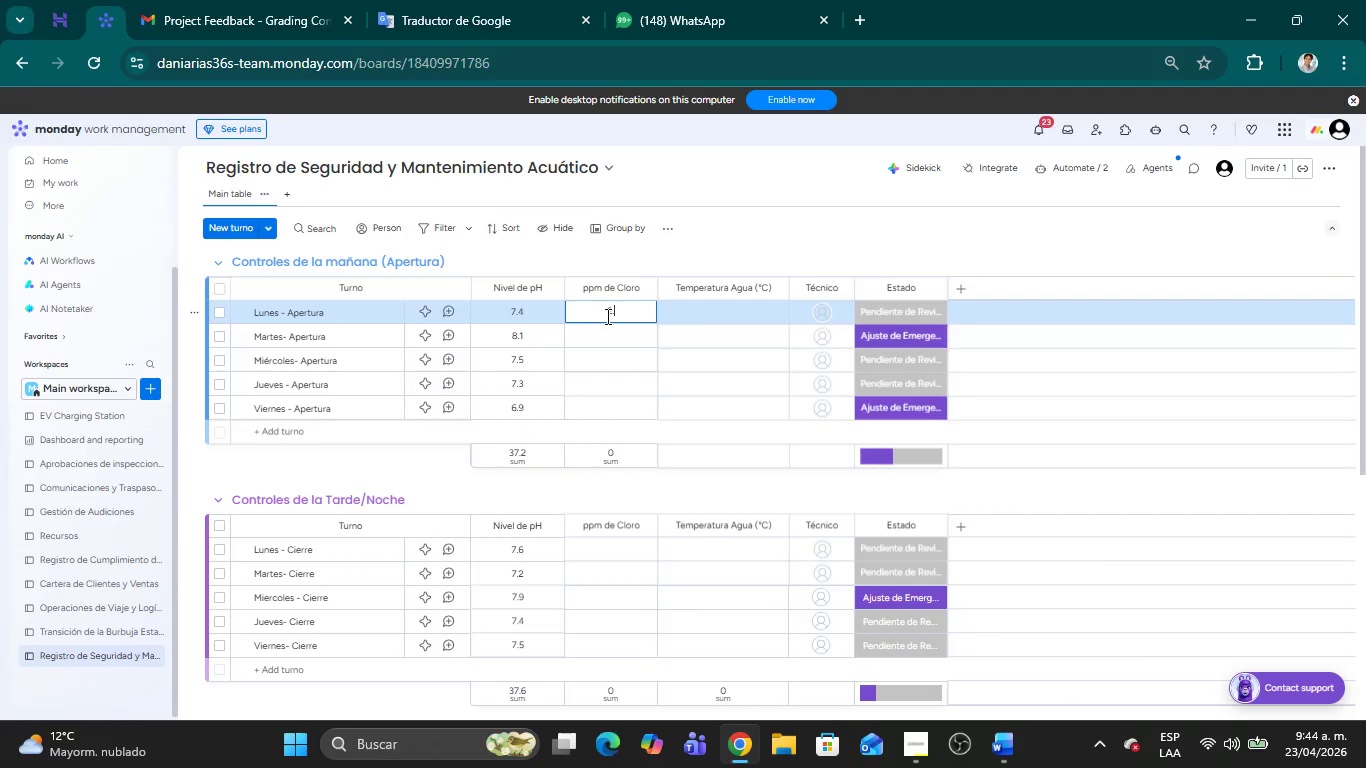 
key(5)
 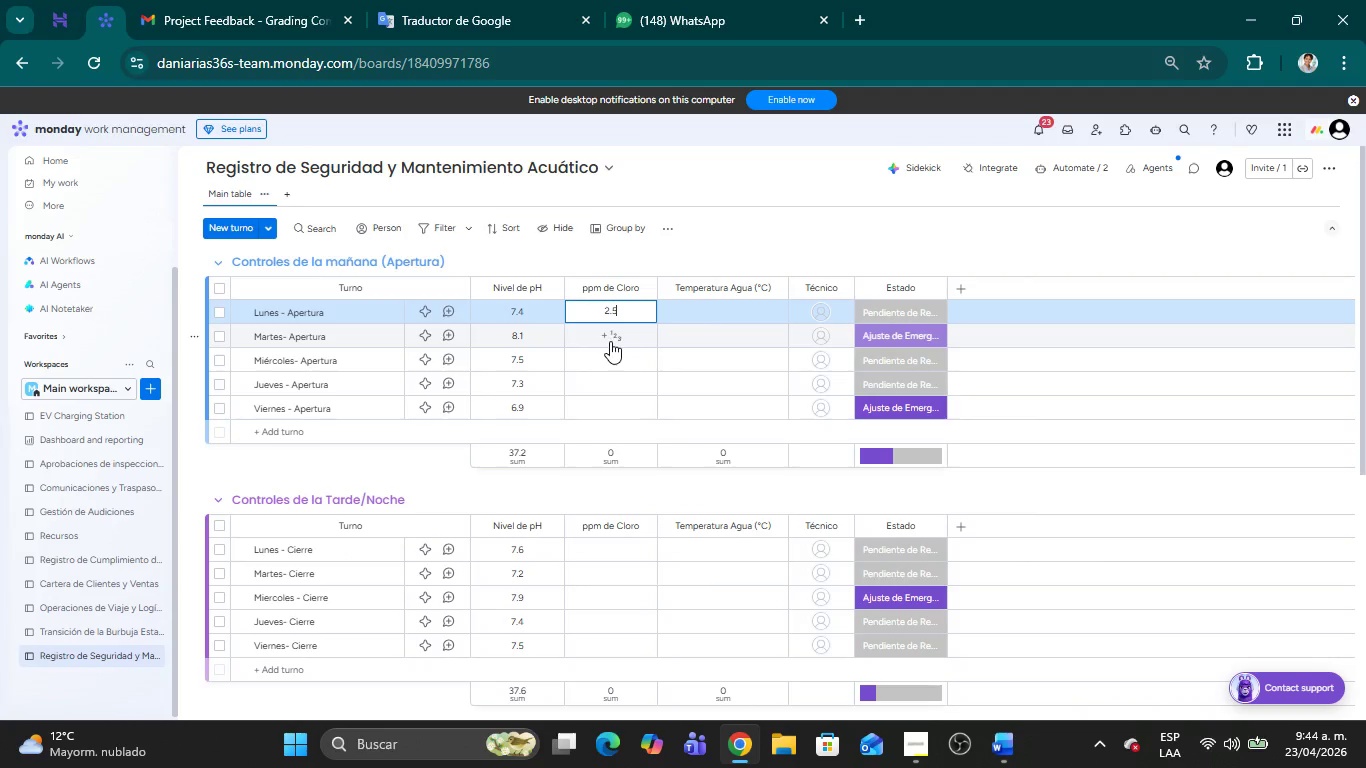 
left_click([612, 334])
 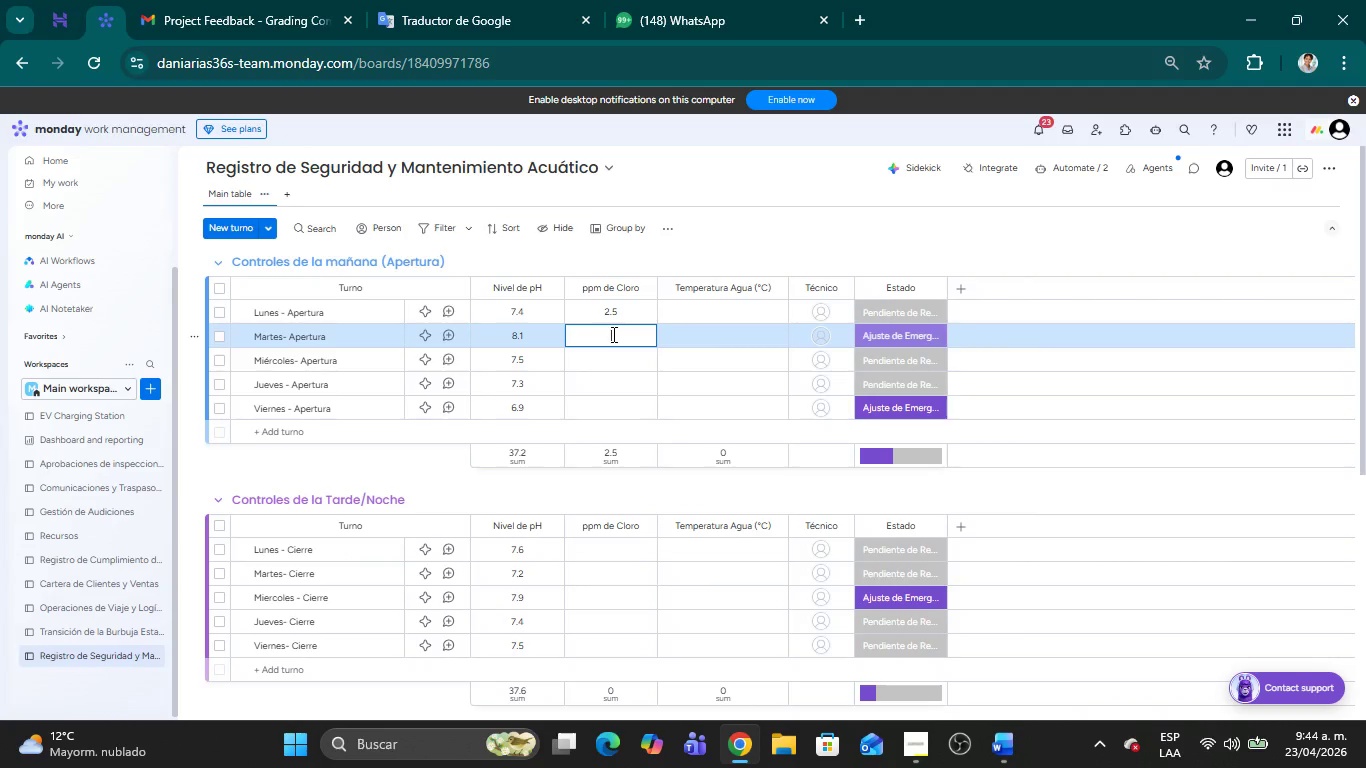 
key(3)
 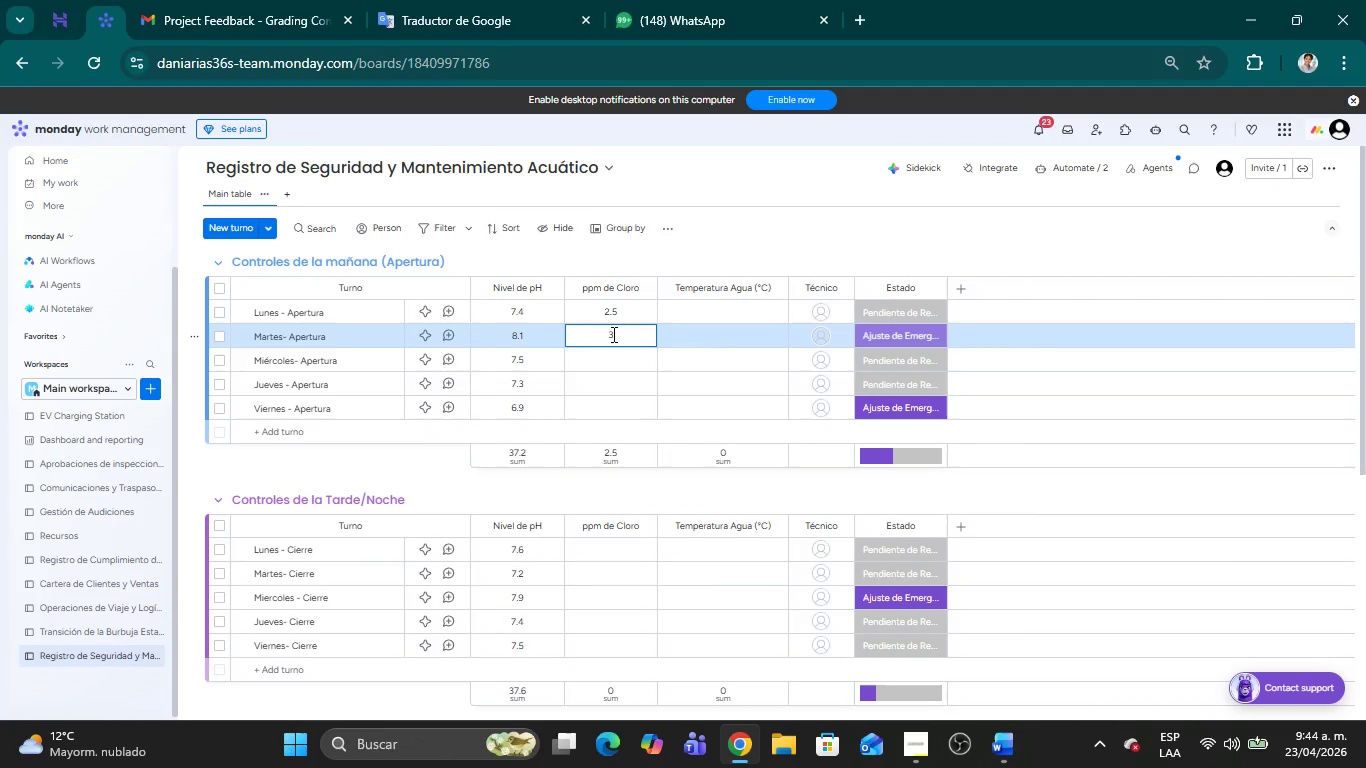 
key(Period)
 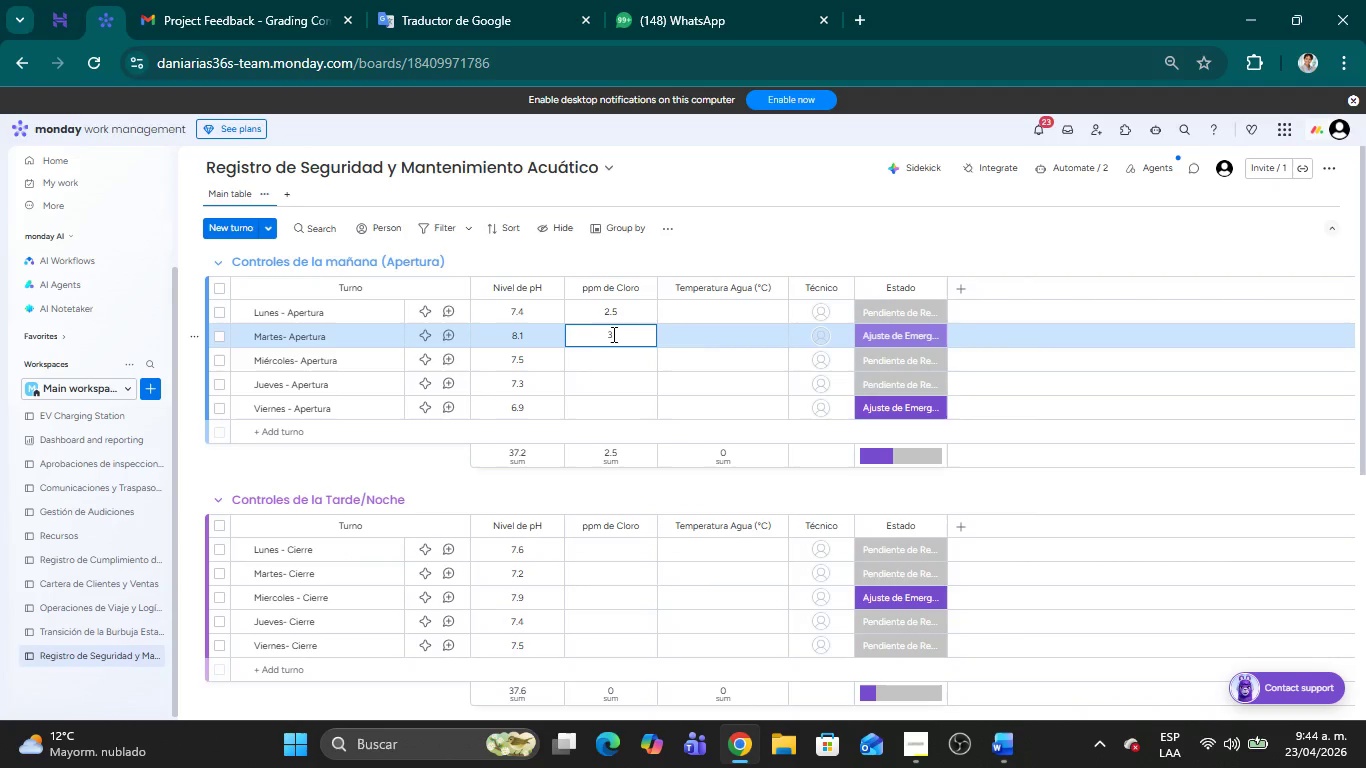 
key(0)
 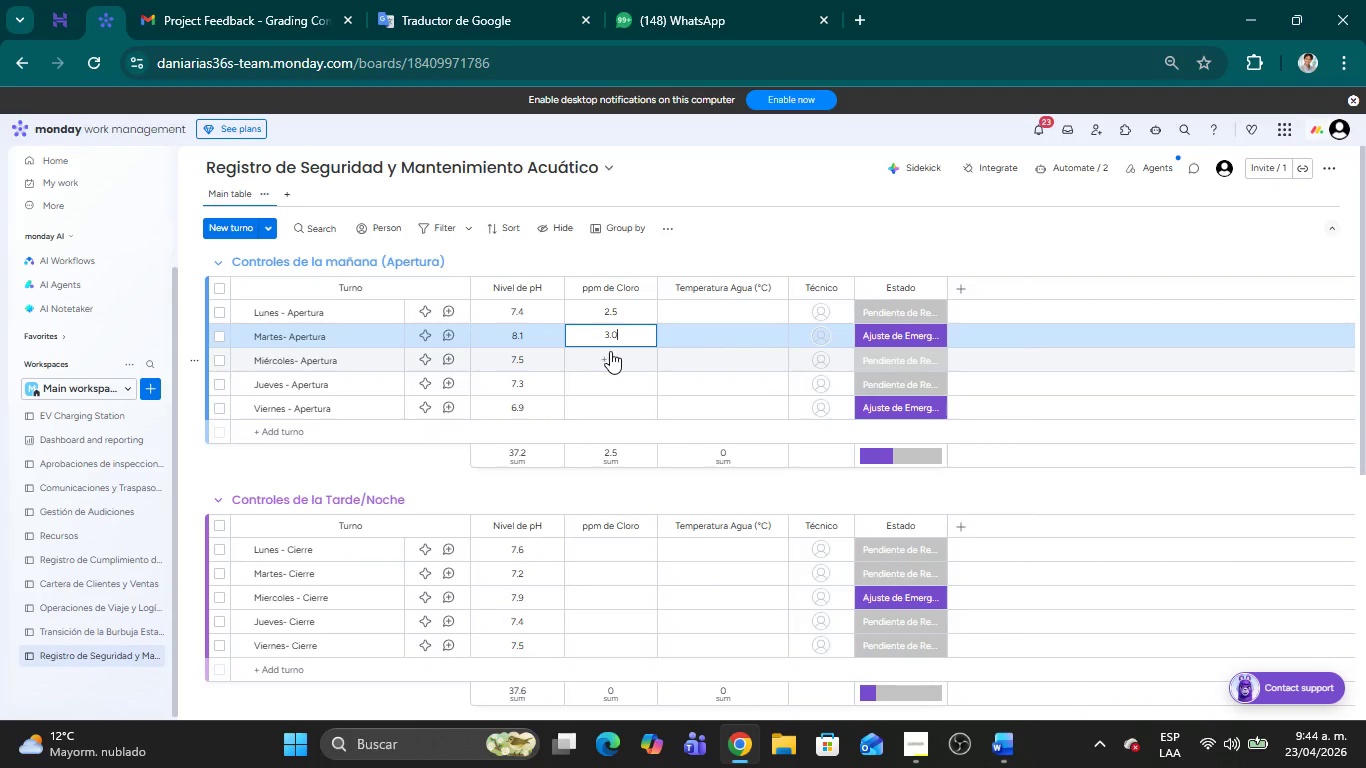 
left_click([609, 356])
 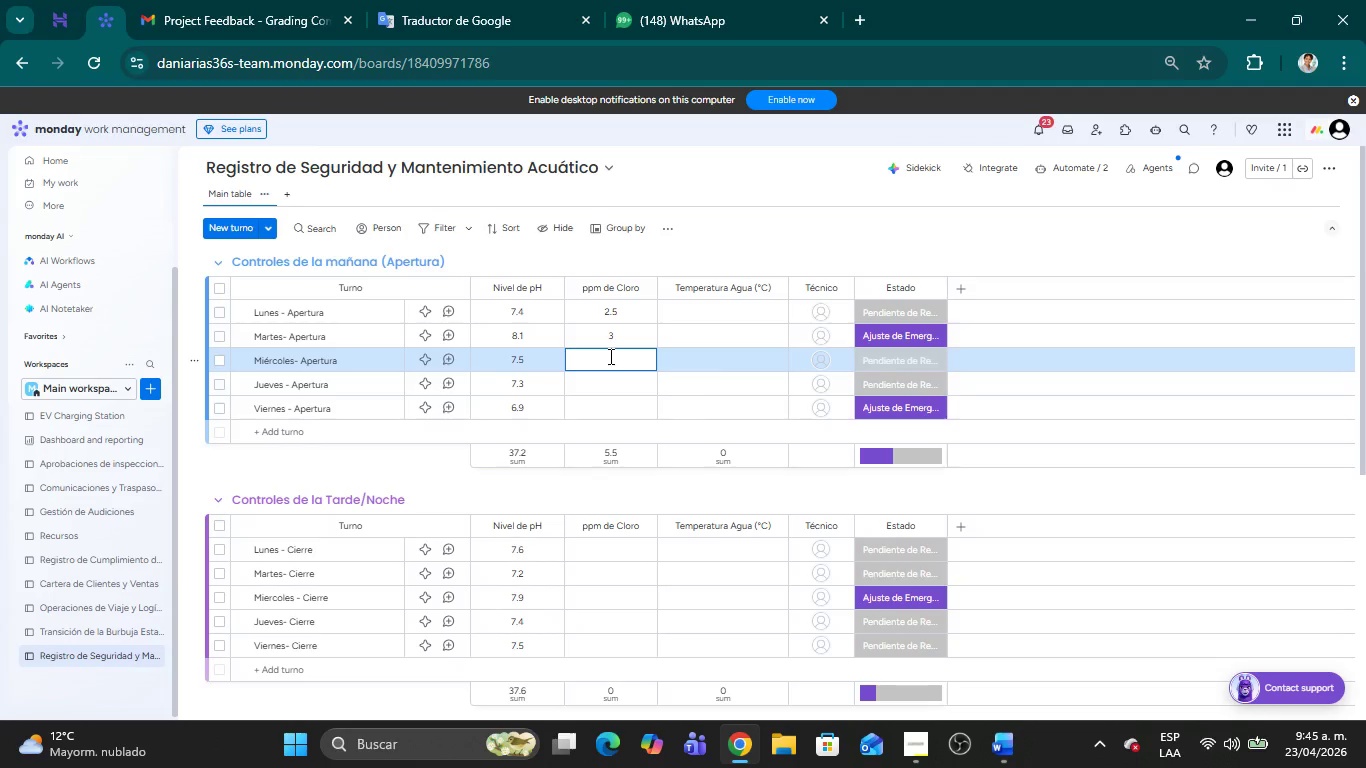 
key(2)
 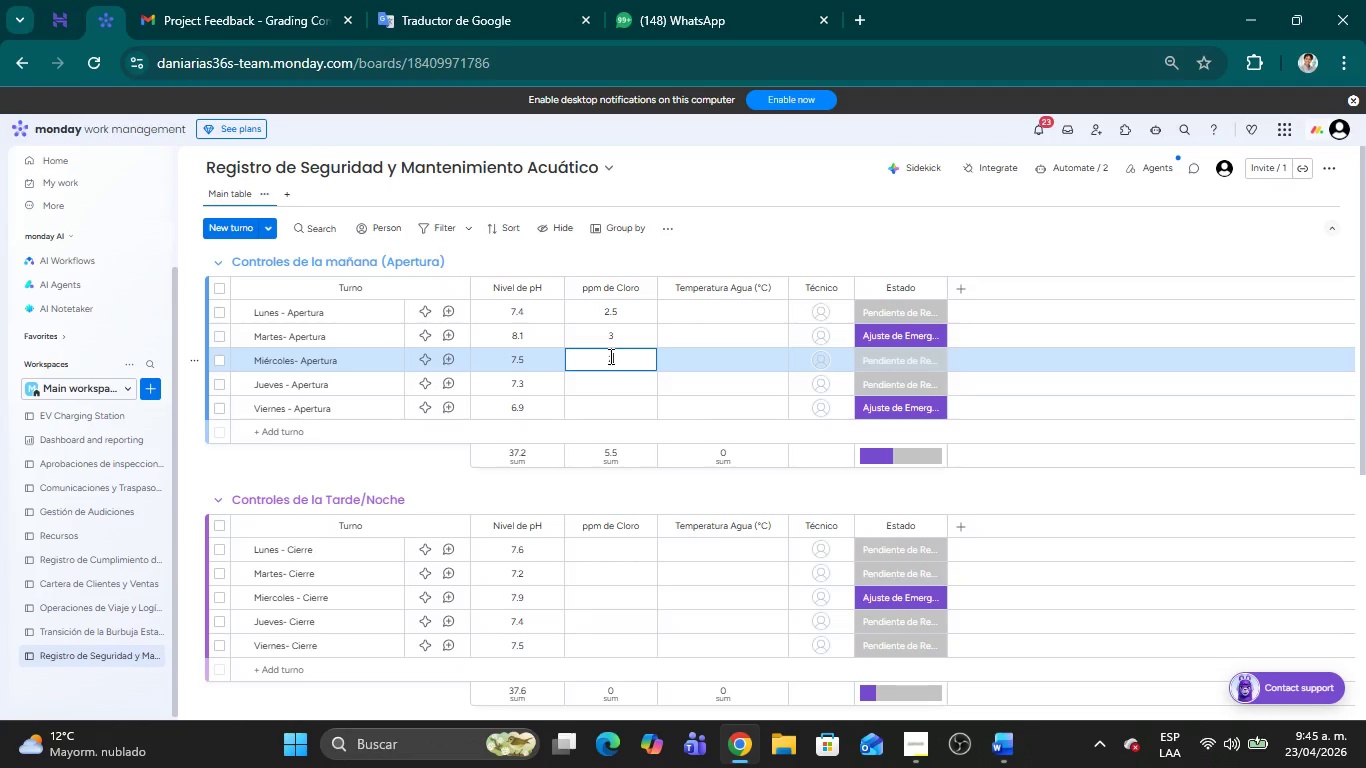 
key(Period)
 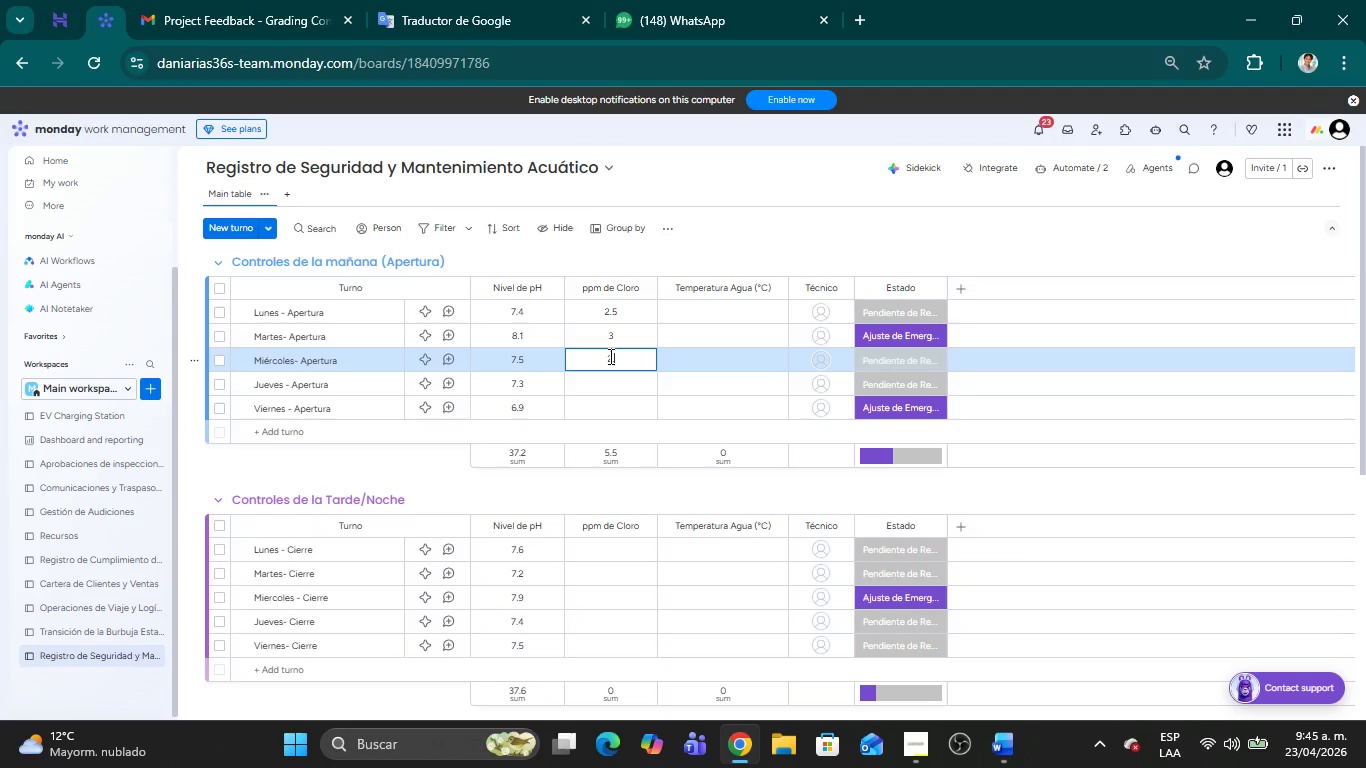 
key(2)
 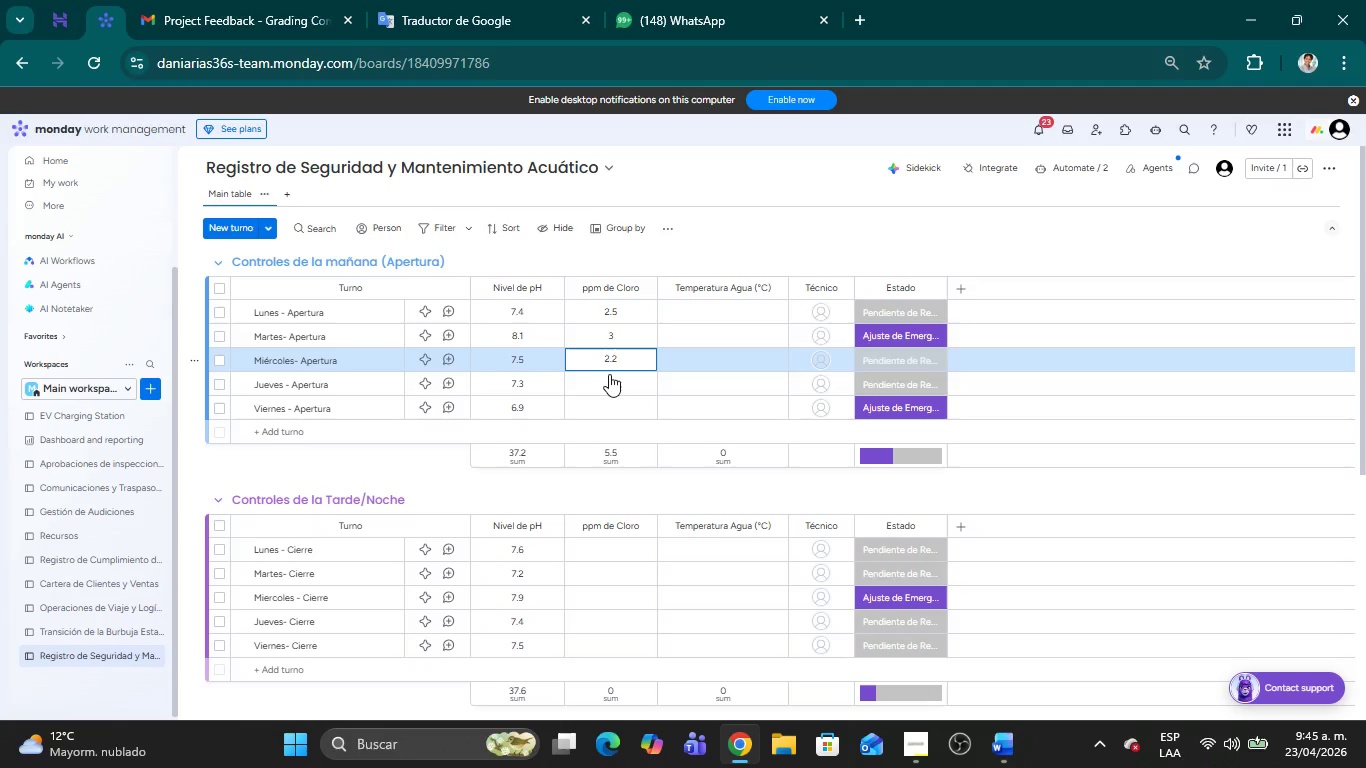 
left_click([606, 380])
 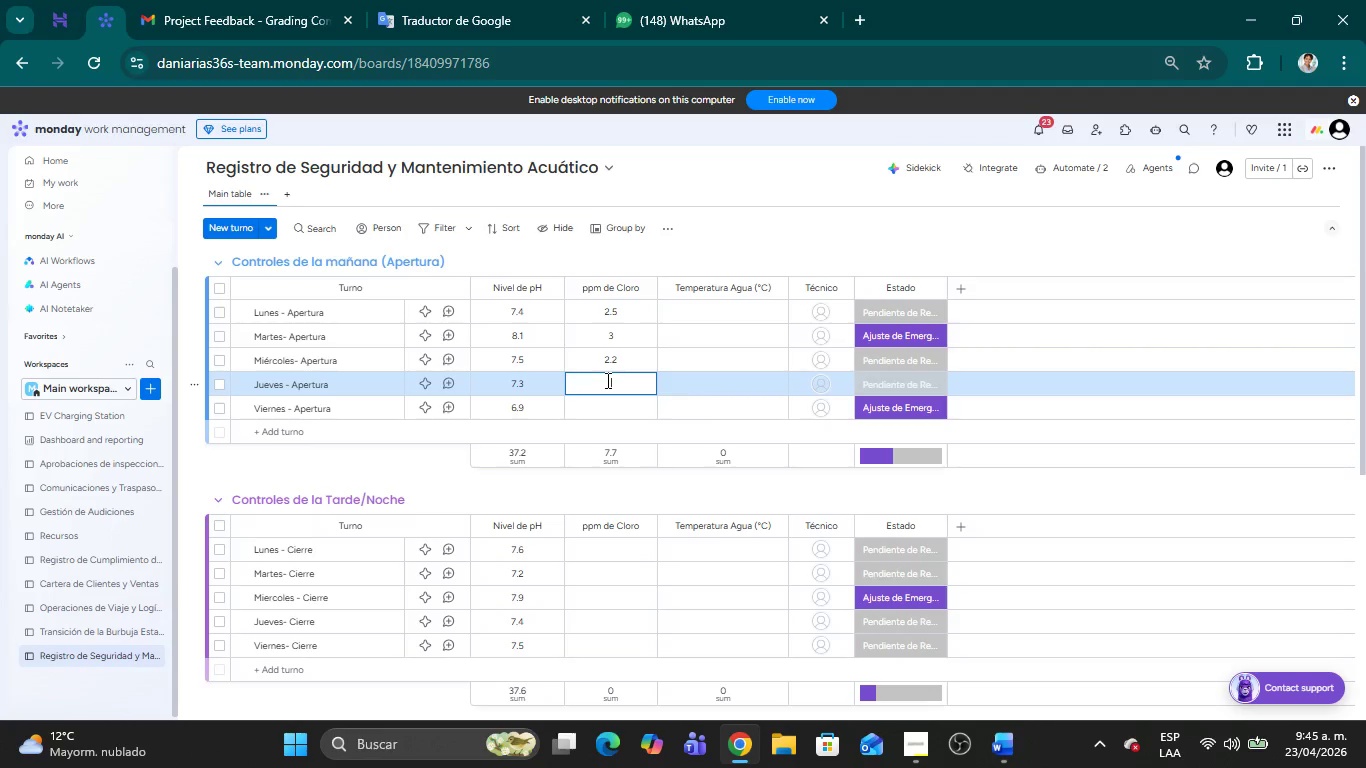 
key(2)
 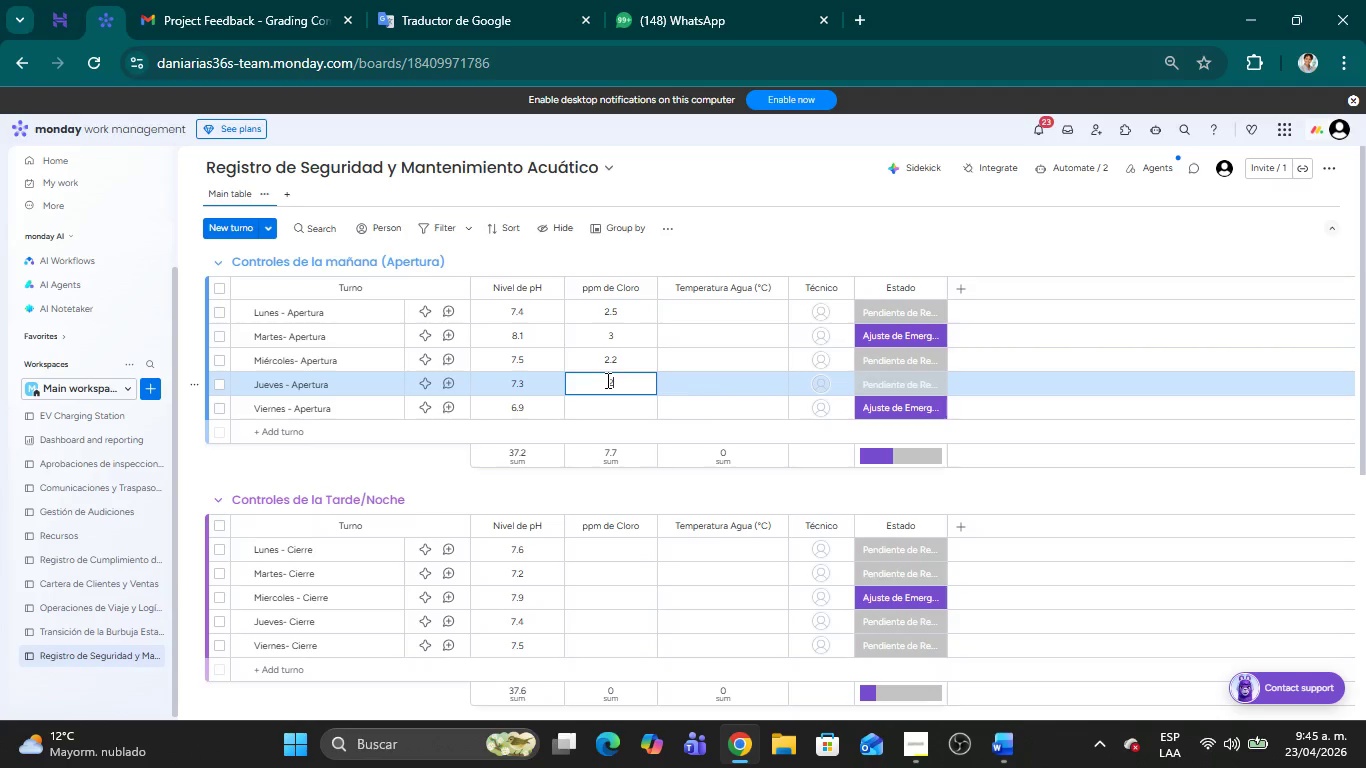 
key(Period)
 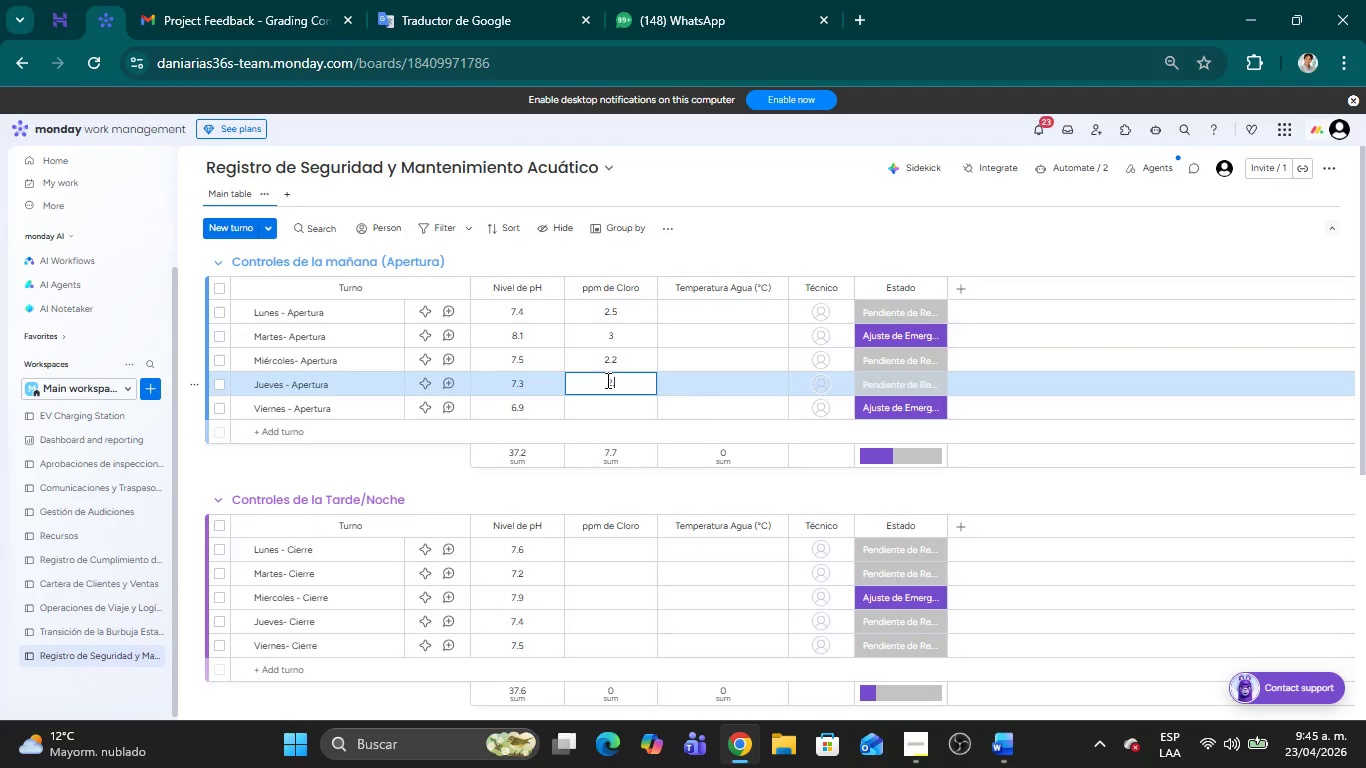 
key(8)
 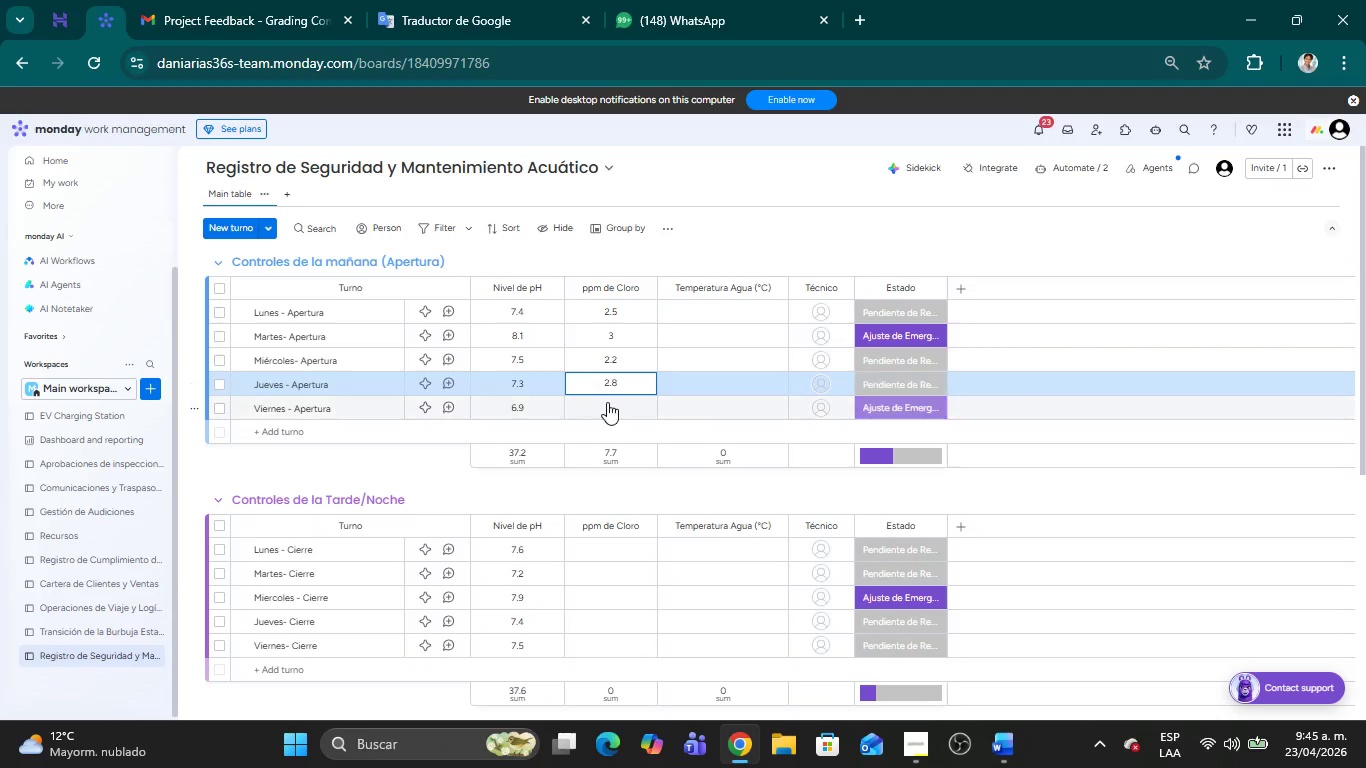 
left_click([608, 402])
 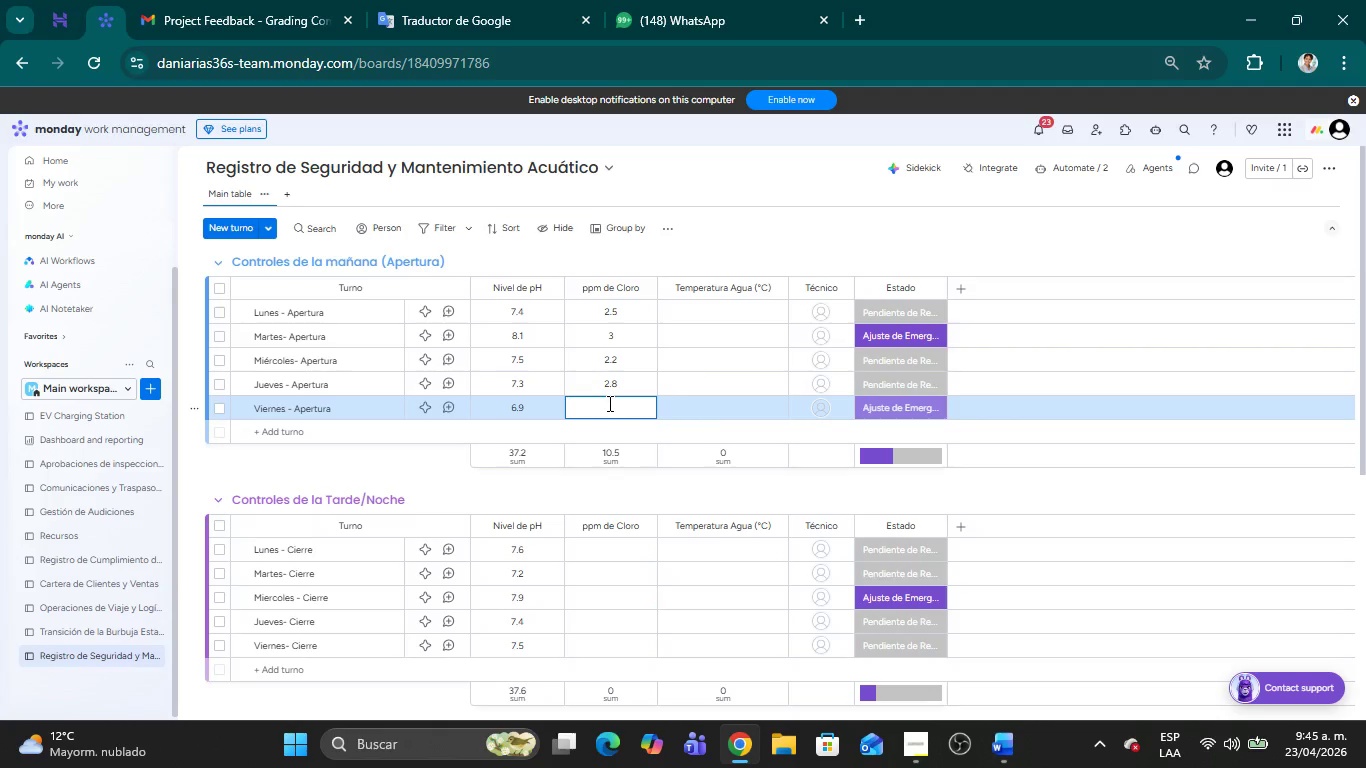 
key(1)
 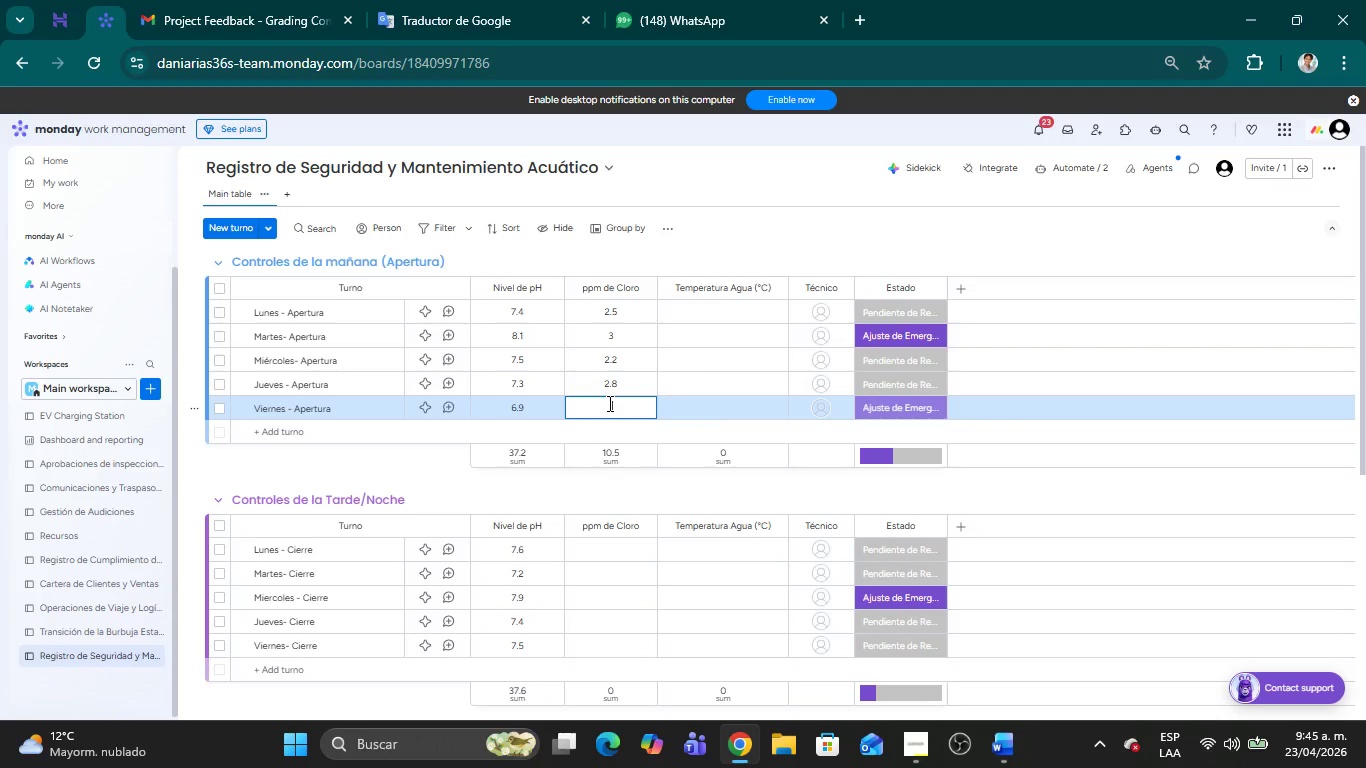 
key(Period)
 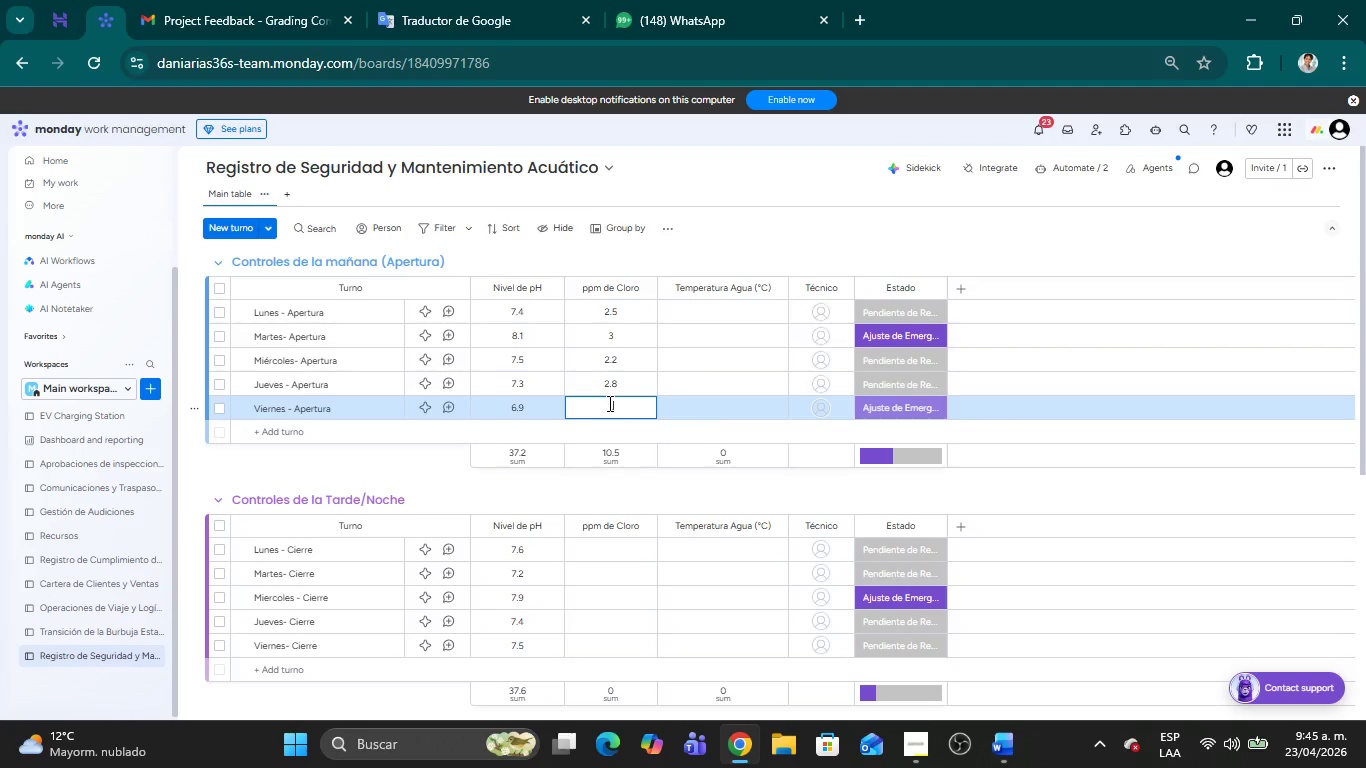 
key(5)
 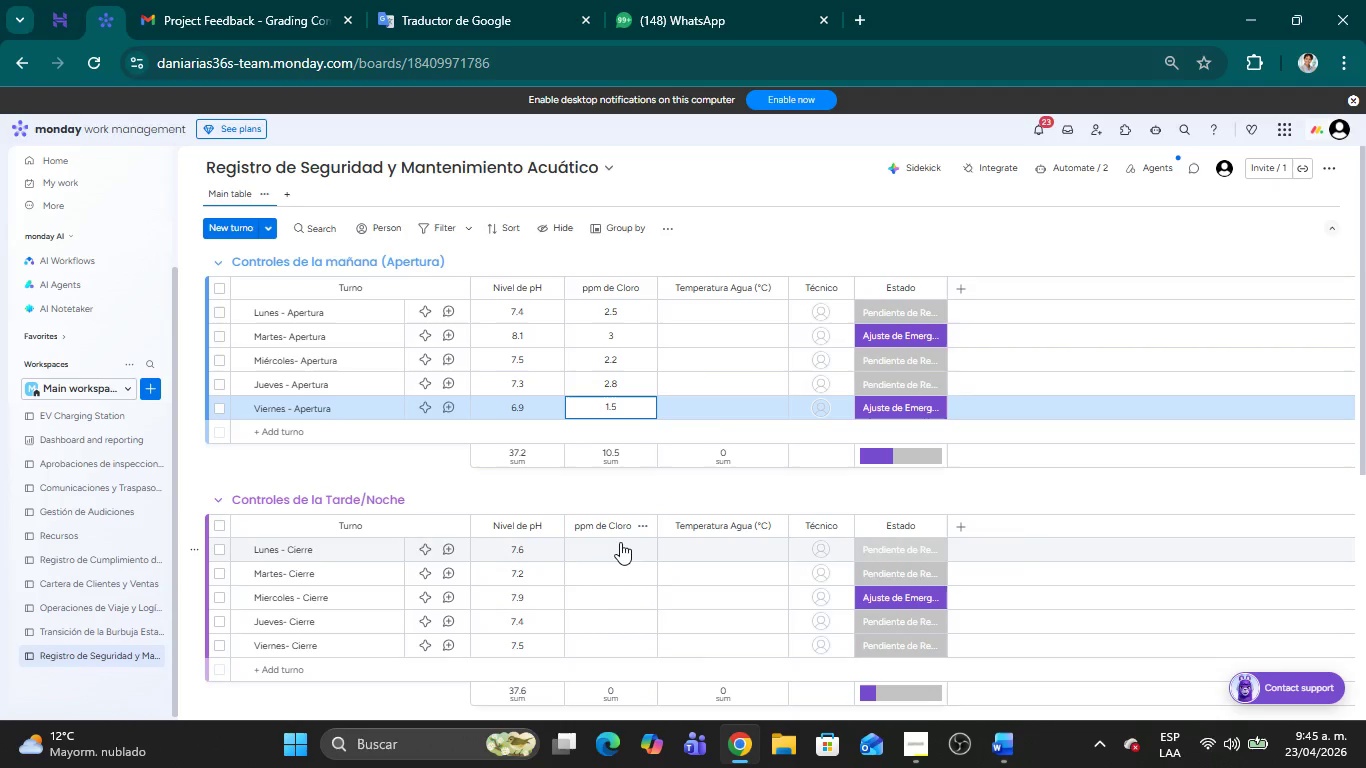 
left_click([604, 547])
 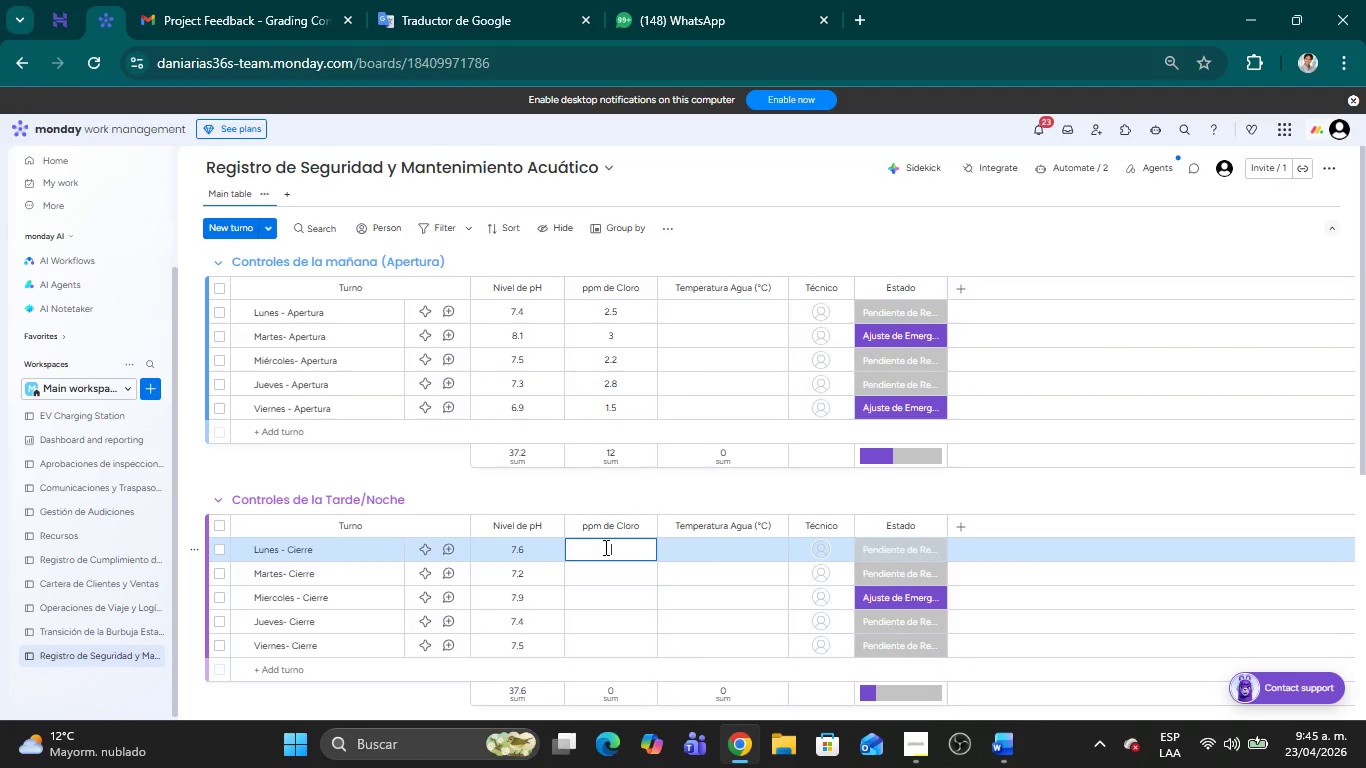 
key(2)
 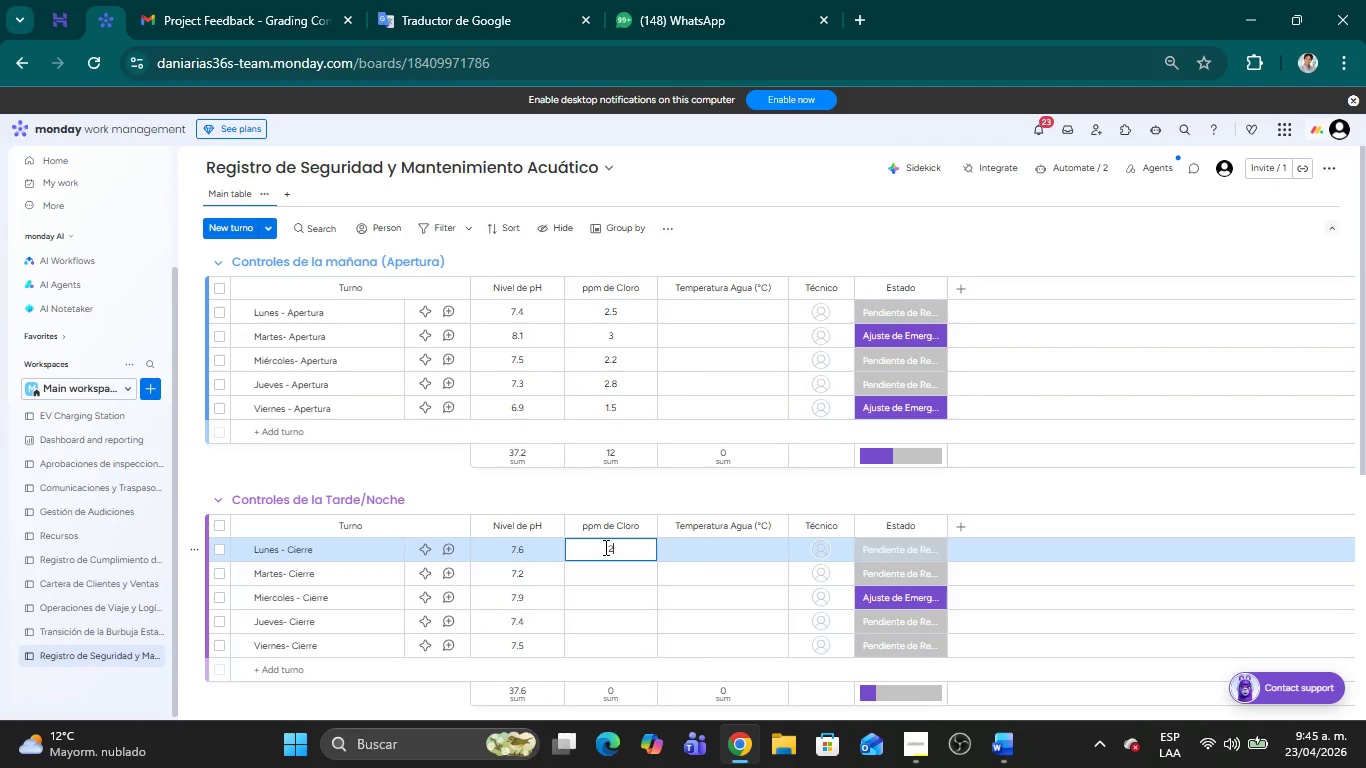 
key(Period)
 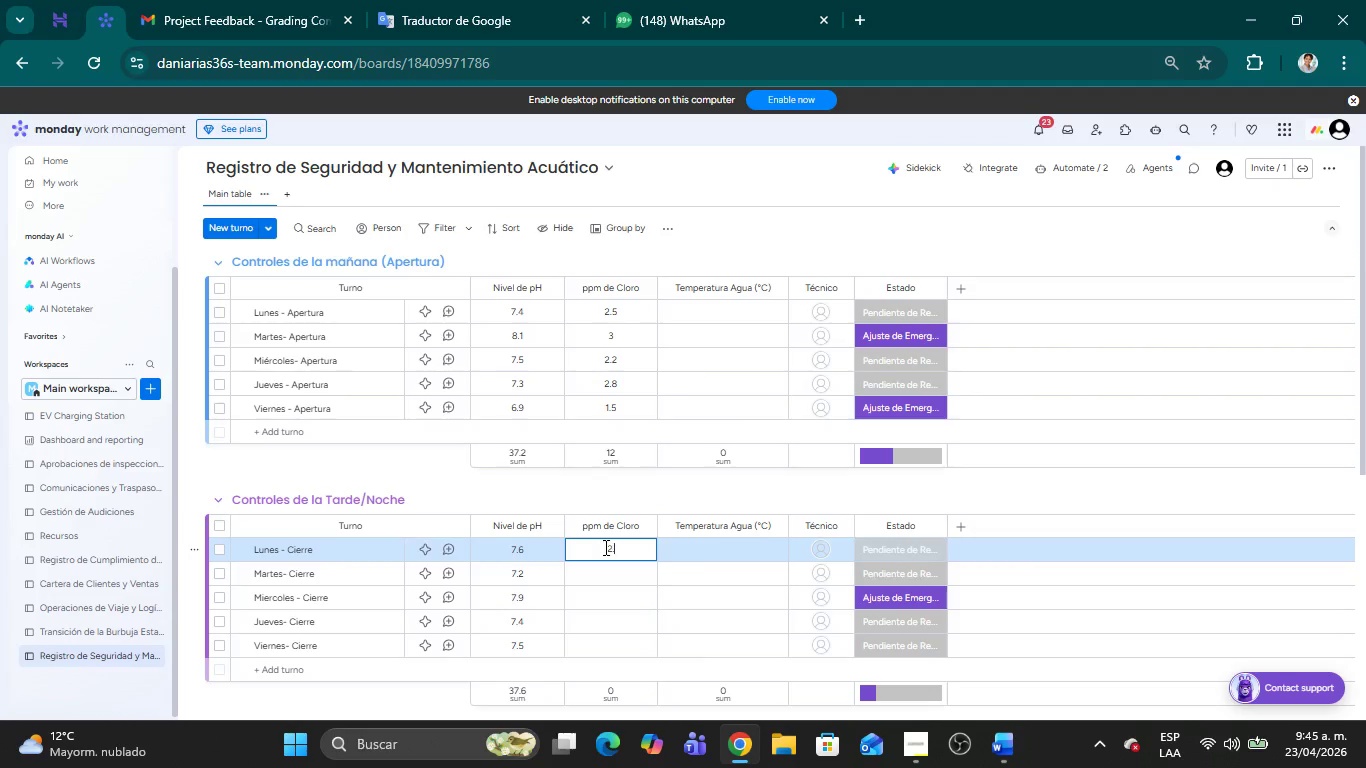 
key(0)
 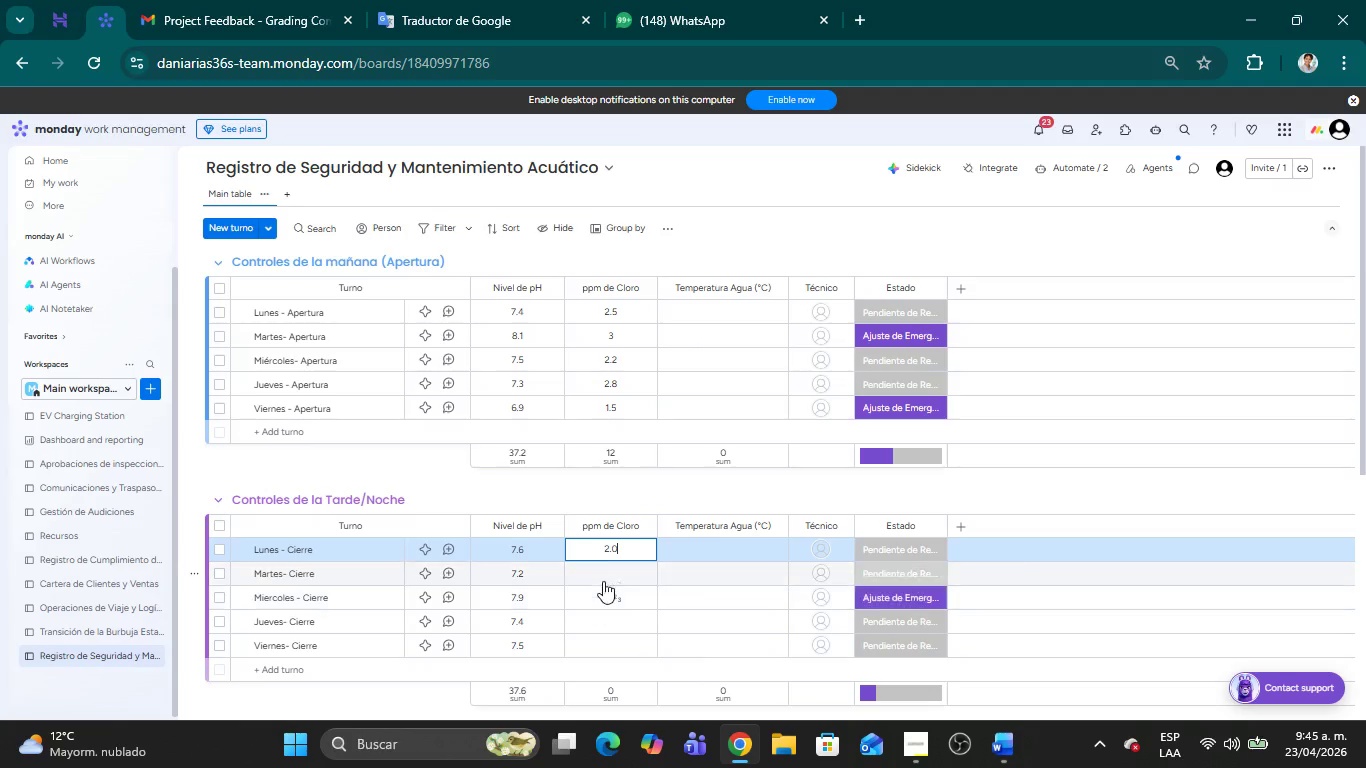 
scroll: coordinate [670, 443], scroll_direction: down, amount: 1.0
 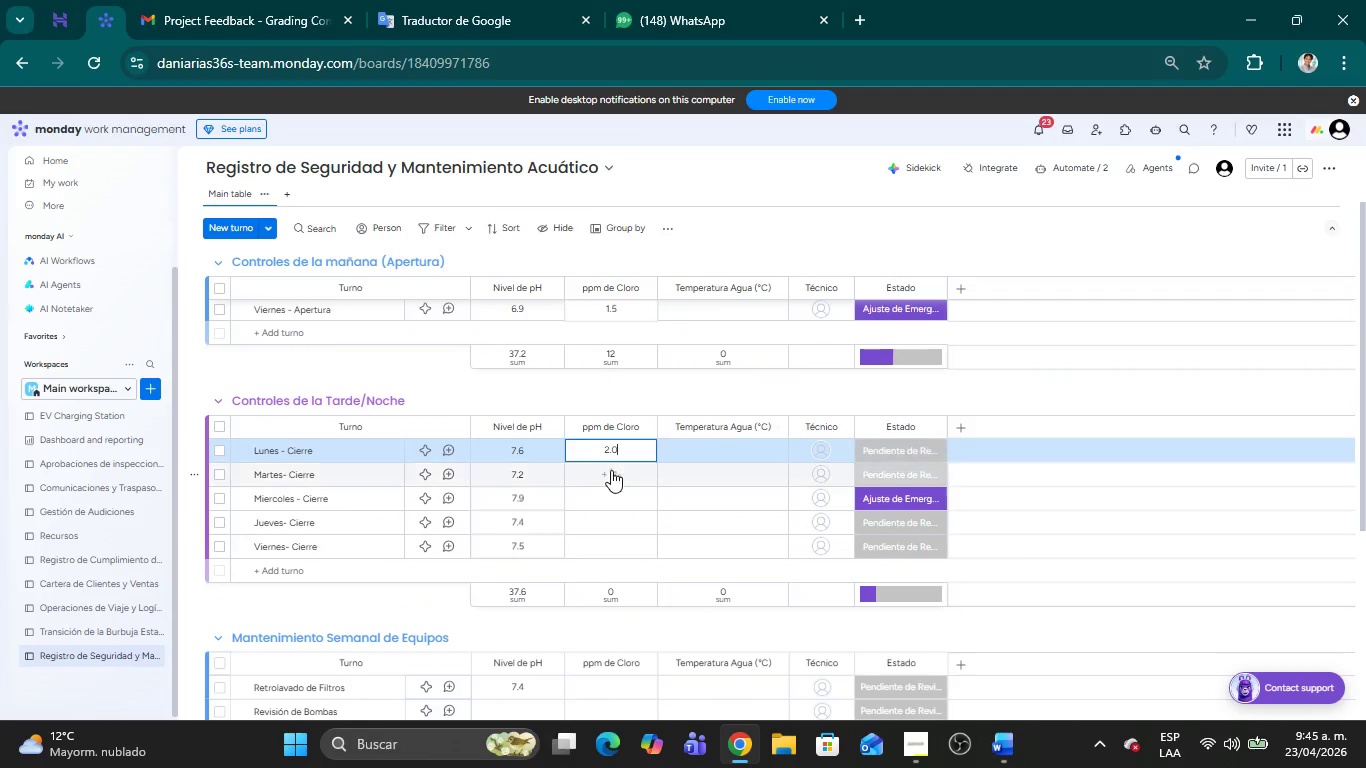 
left_click([608, 472])
 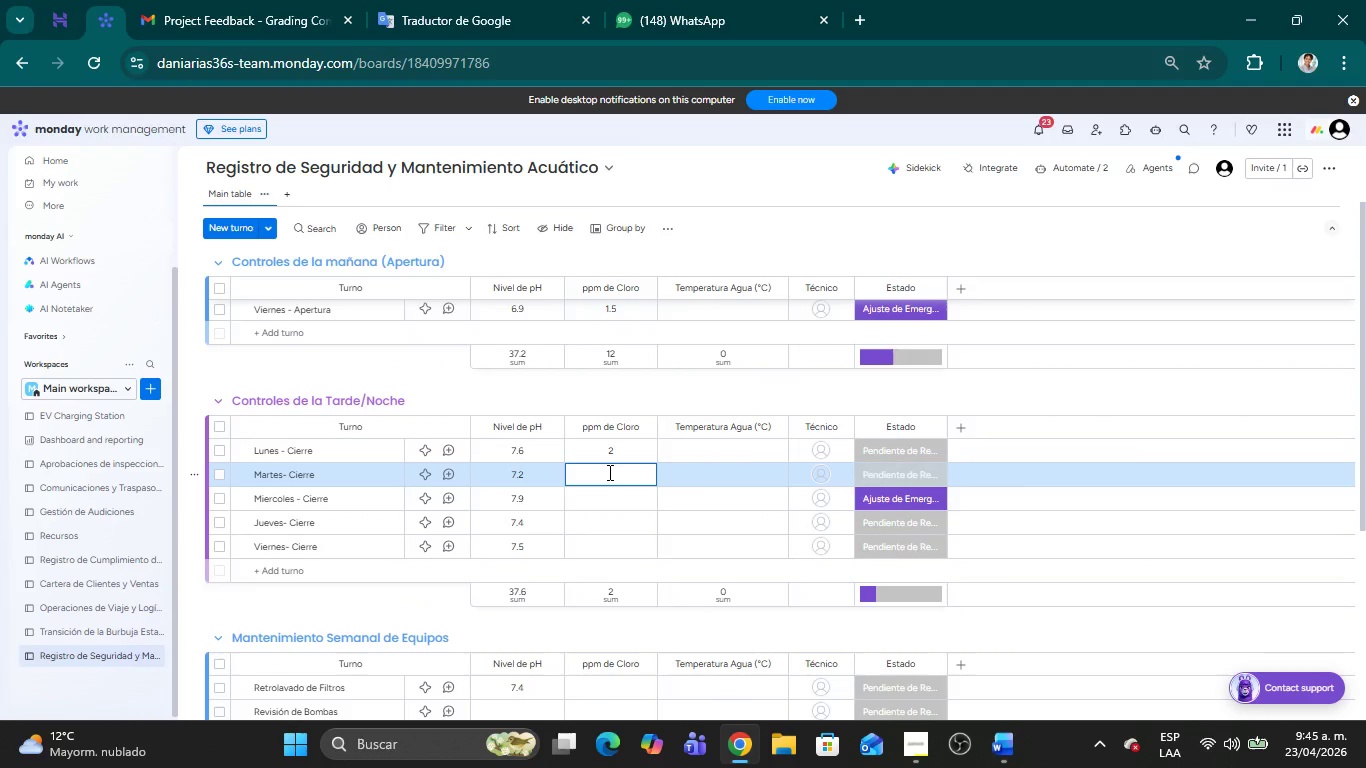 
key(2)
 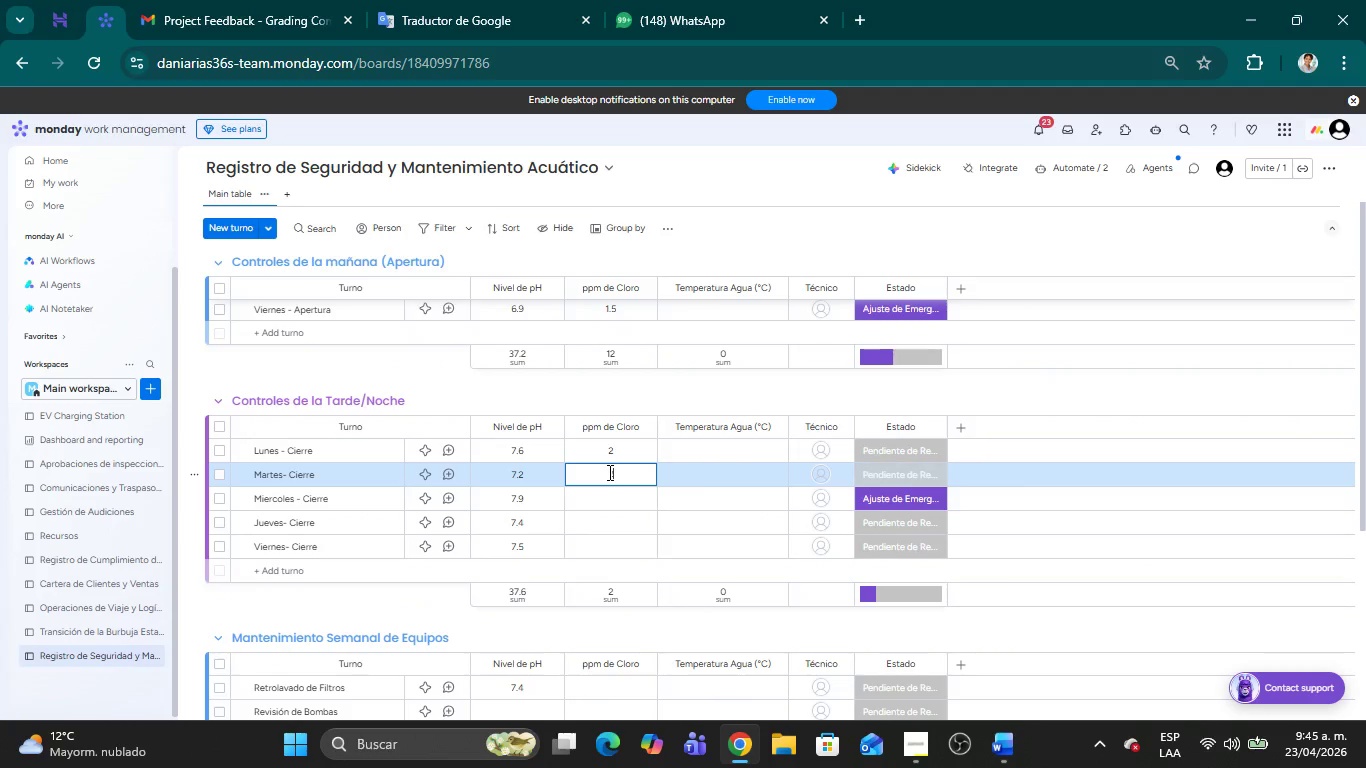 
key(Period)
 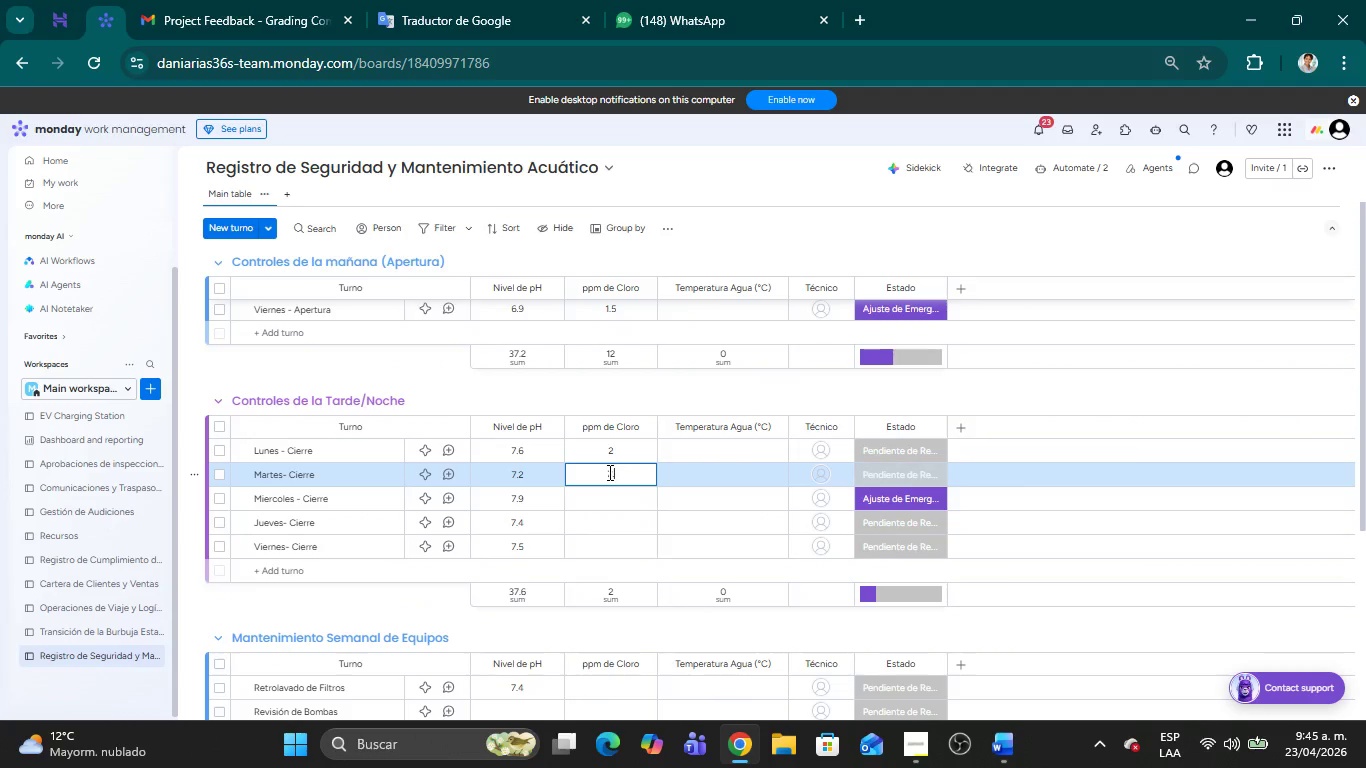 
key(1)
 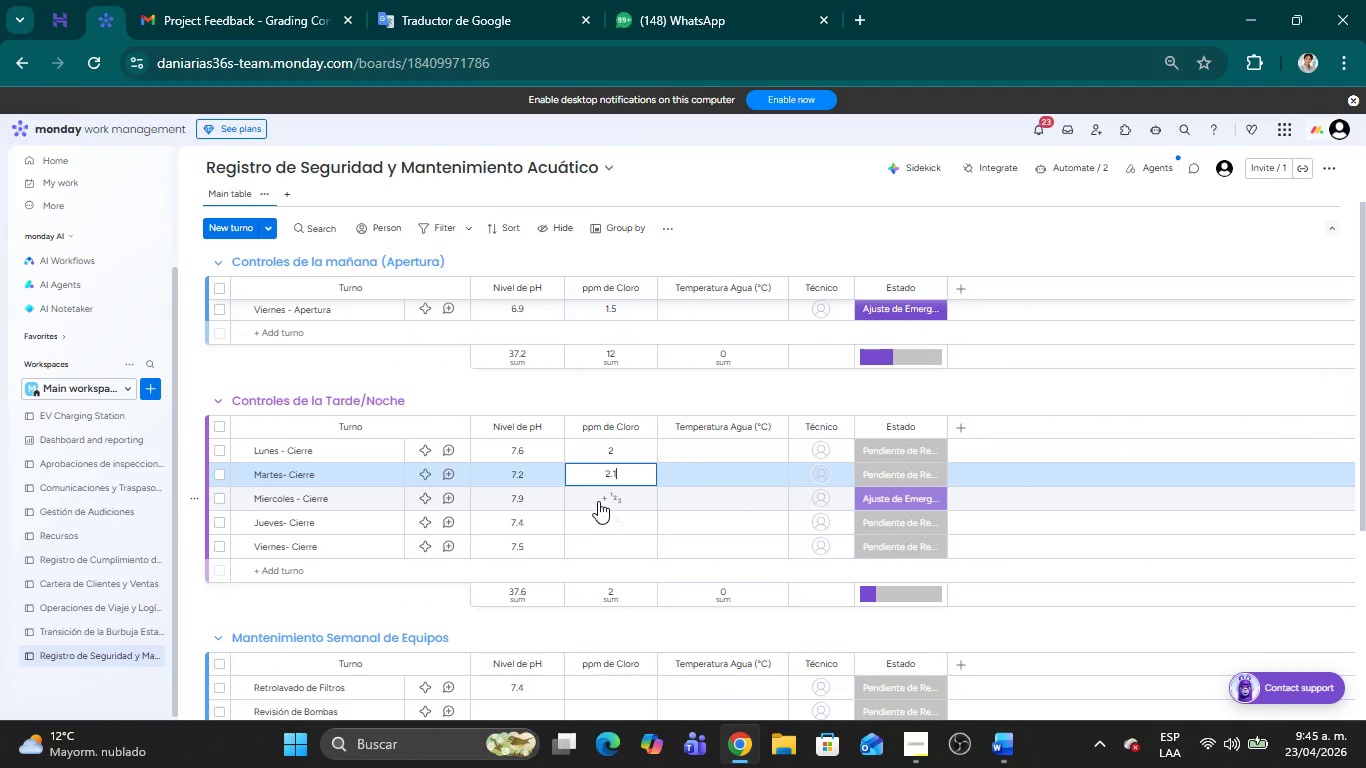 
left_click([609, 499])
 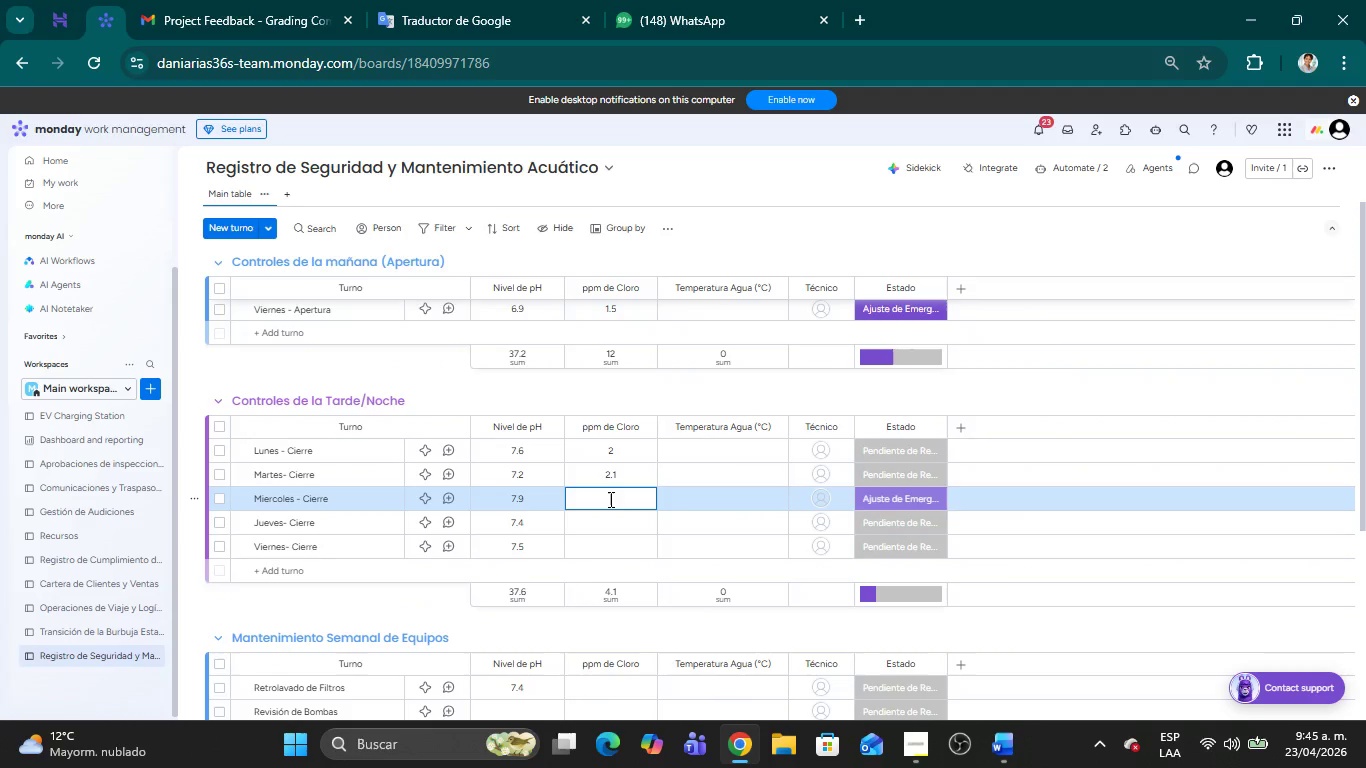 
key(3)
 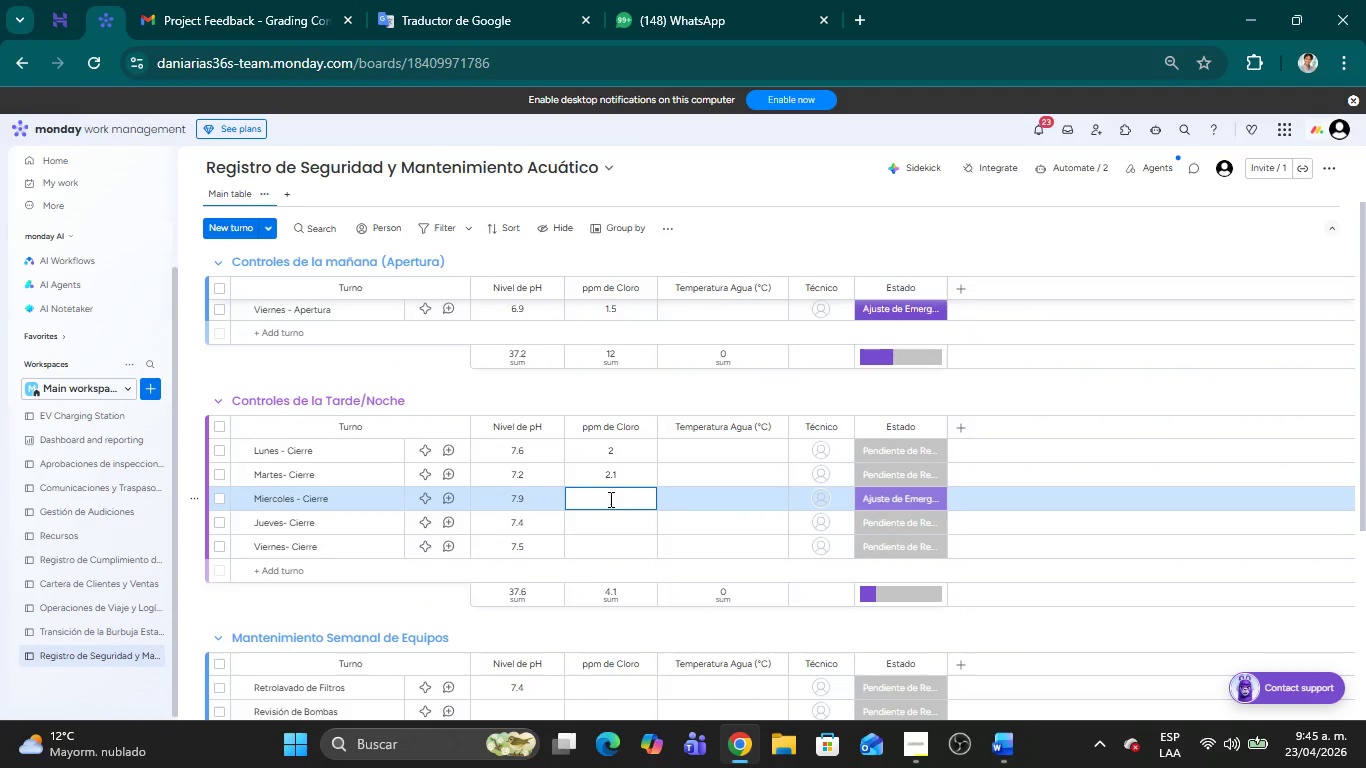 
key(Period)
 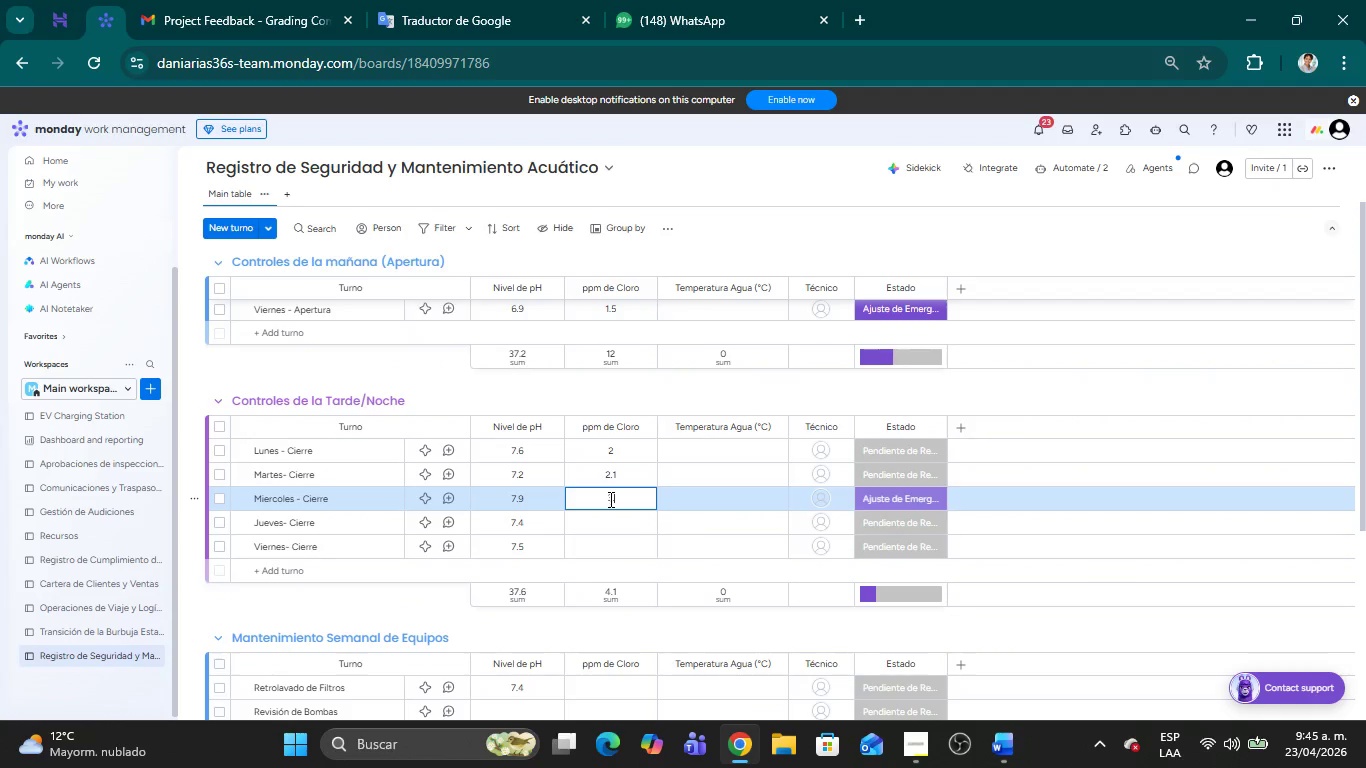 
key(5)
 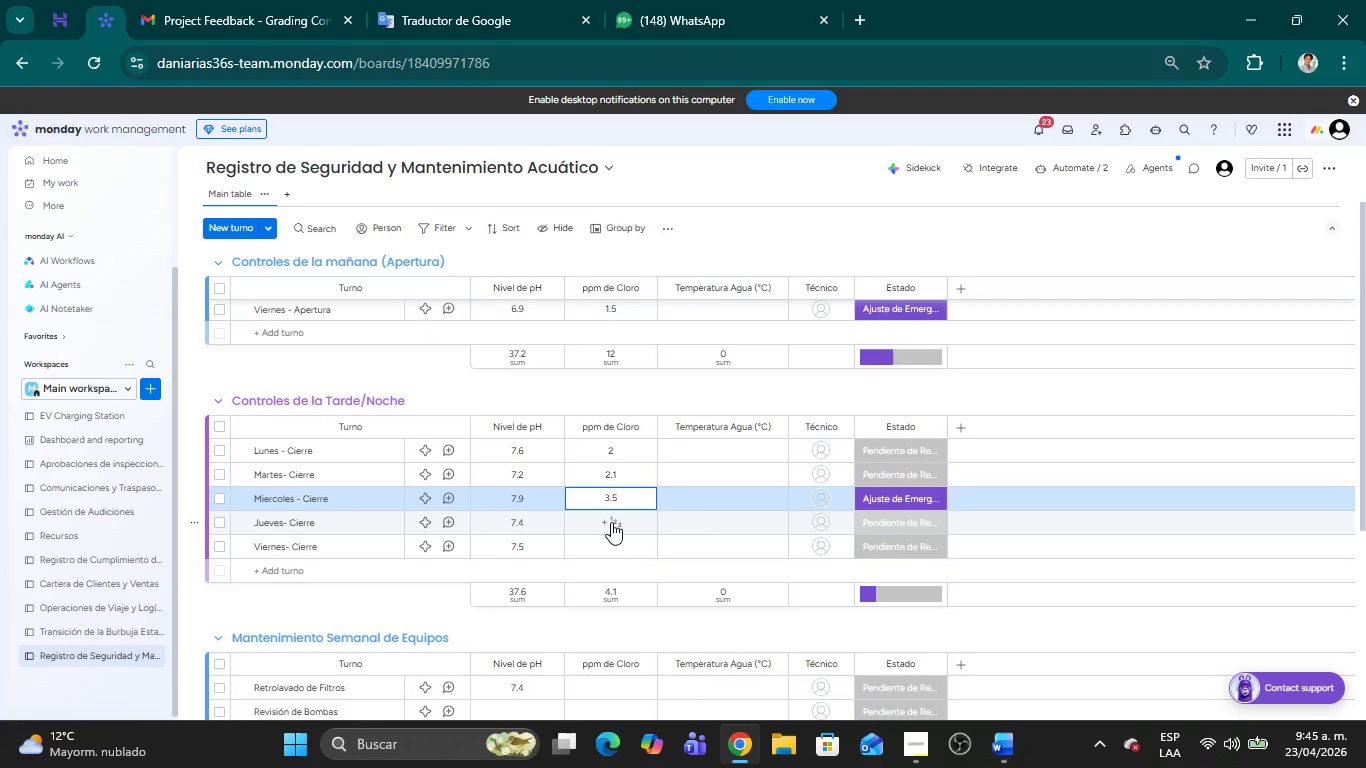 
left_click([611, 522])
 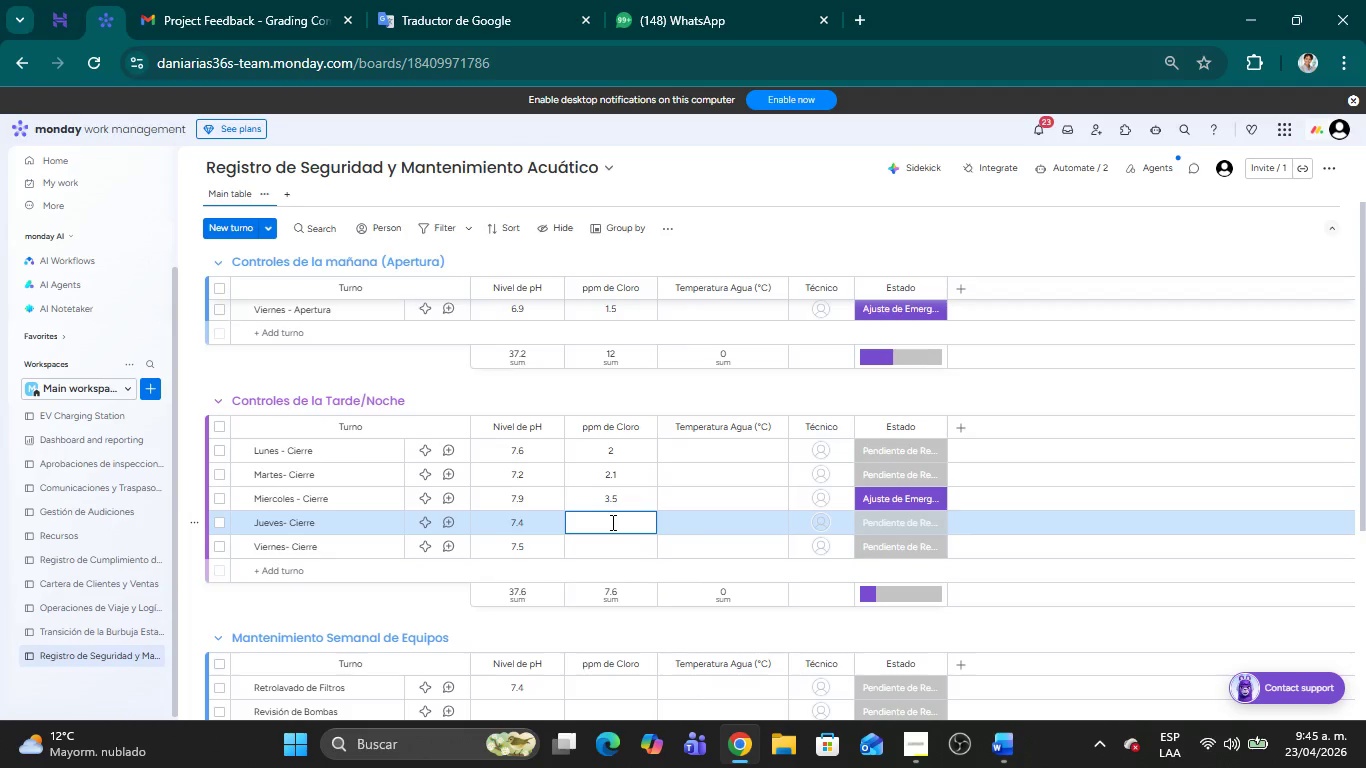 
key(2)
 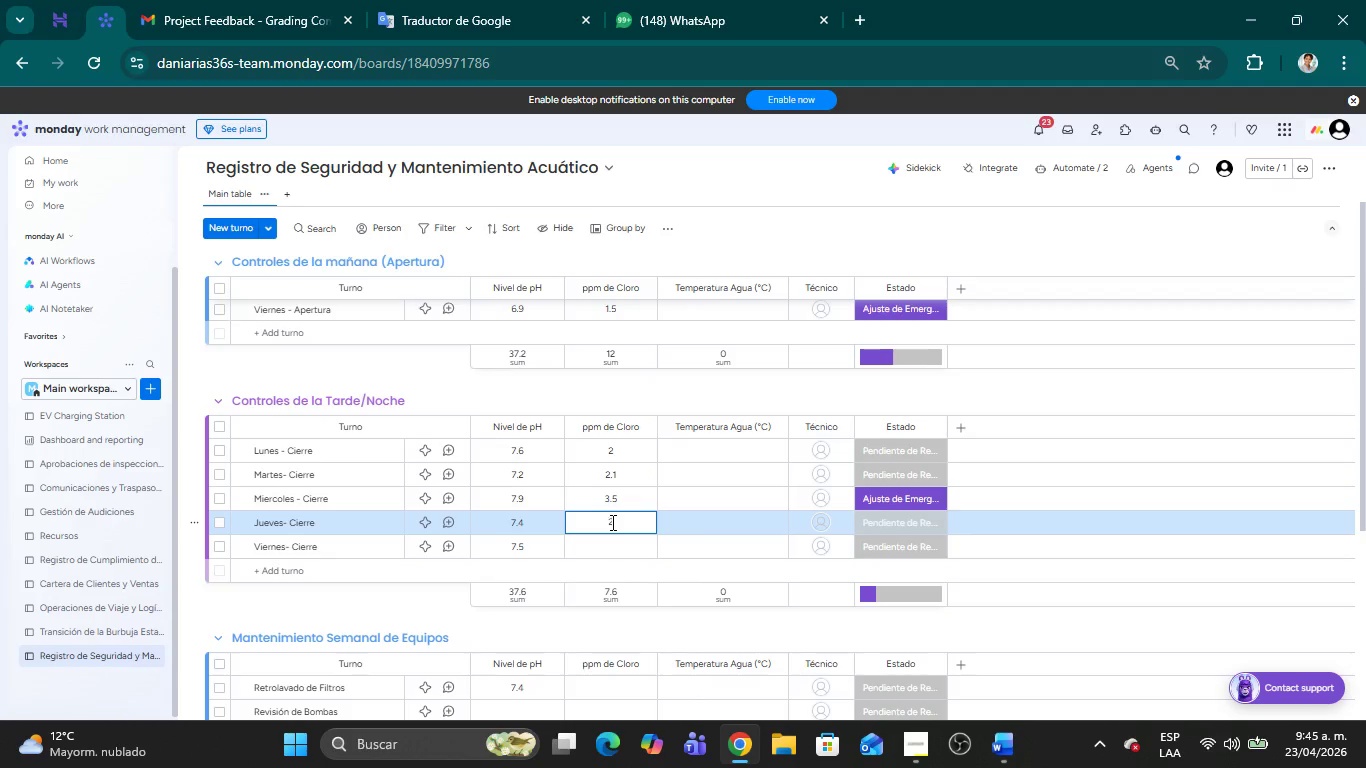 
key(Period)
 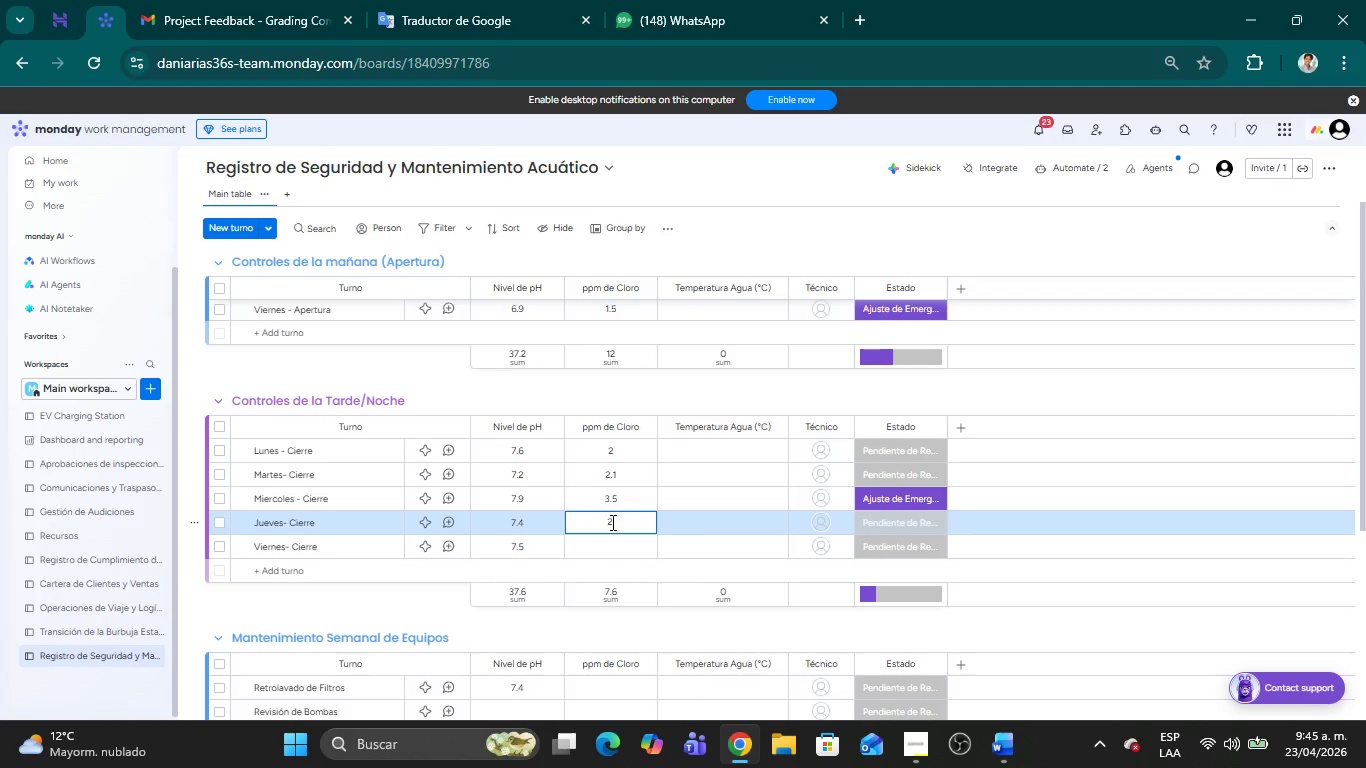 
key(4)
 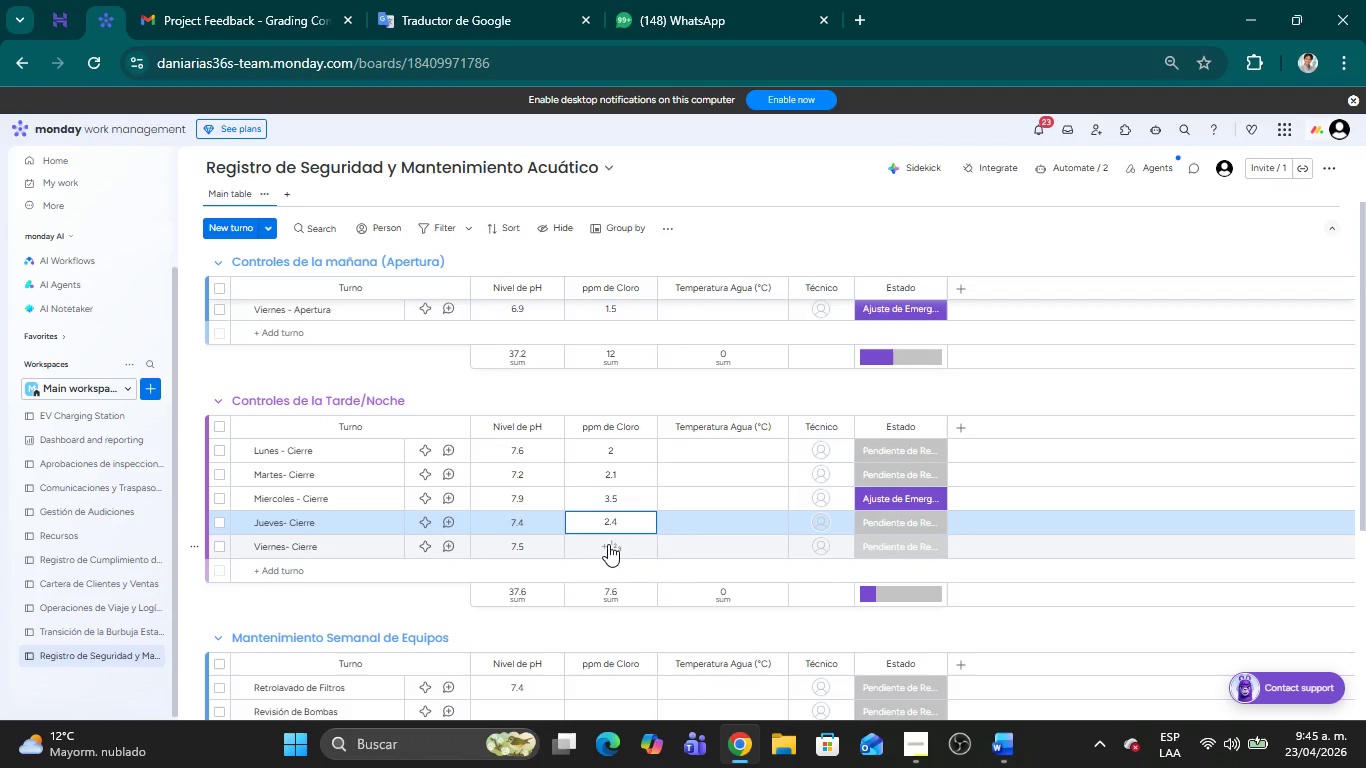 
left_click([608, 544])
 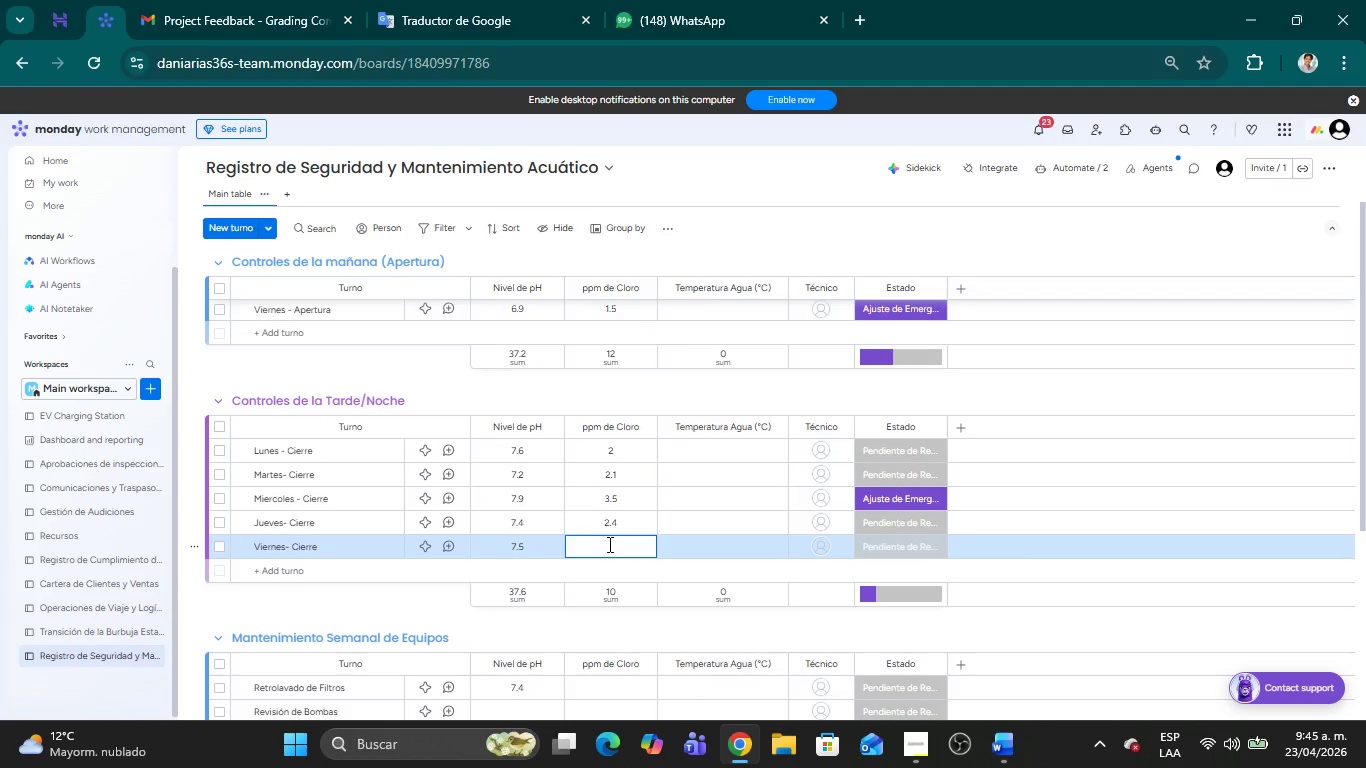 
key(2)
 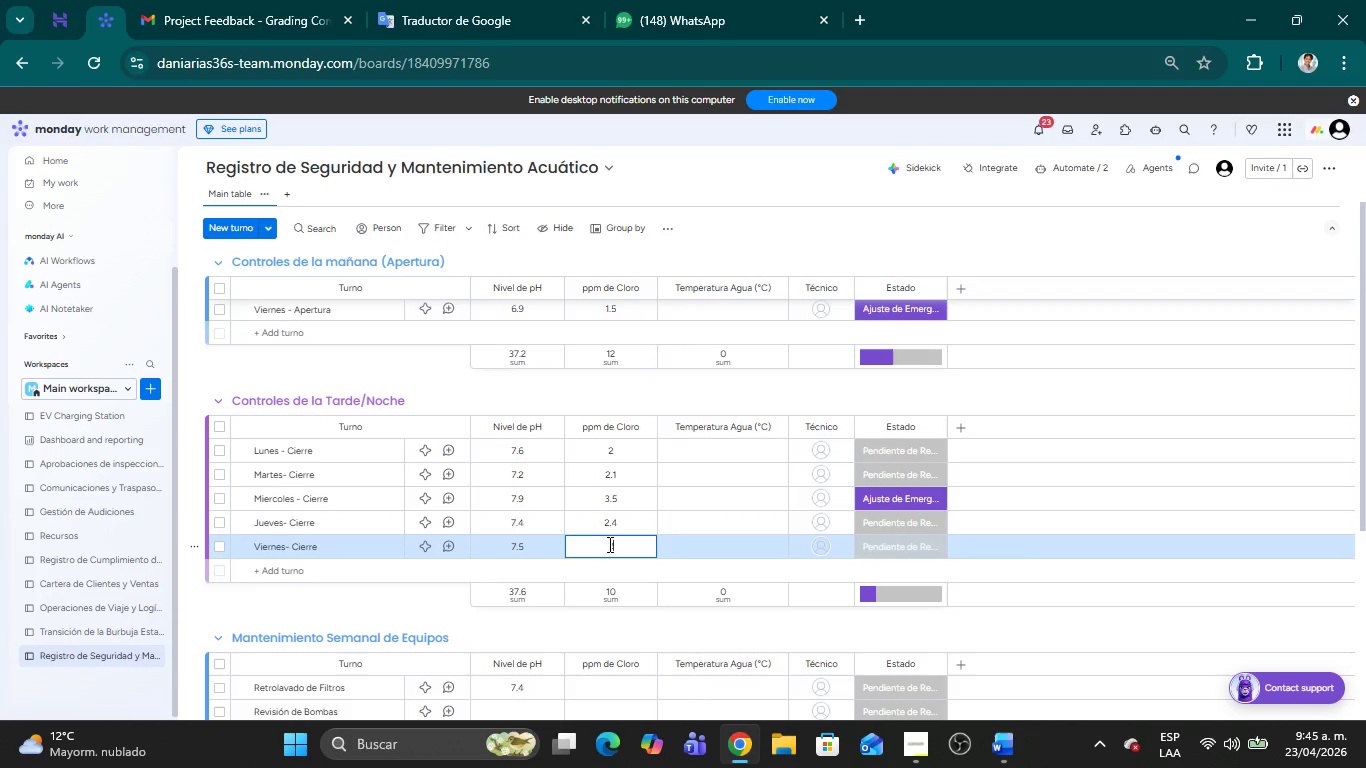 
key(Period)
 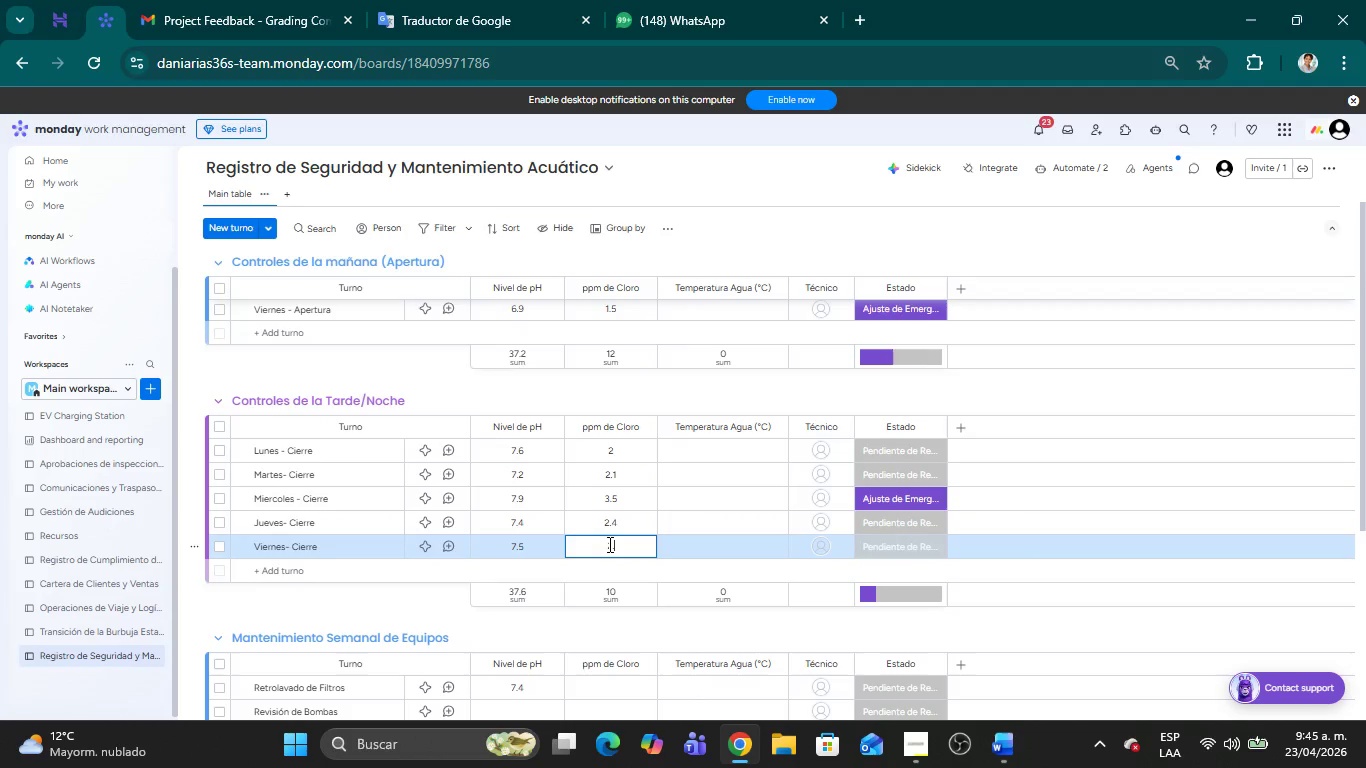 
key(0)
 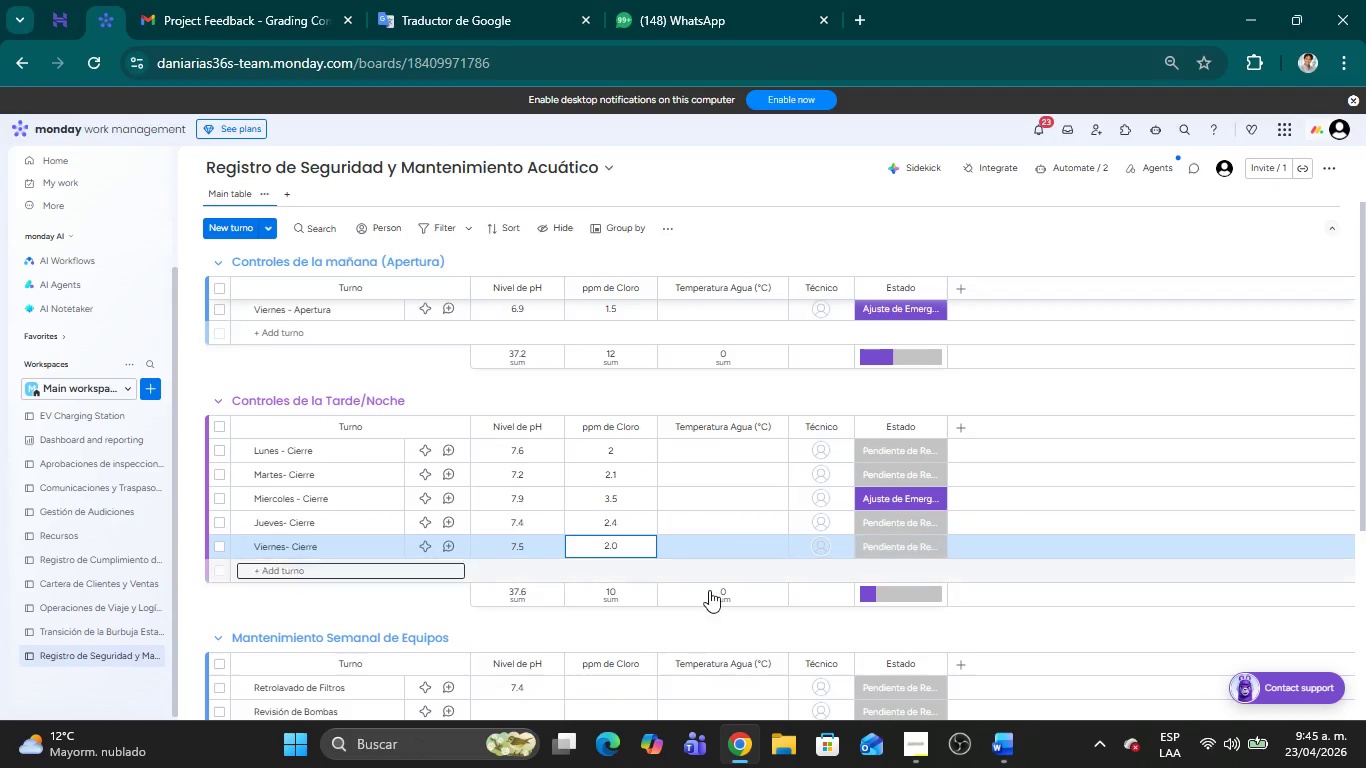 
scroll: coordinate [647, 668], scroll_direction: down, amount: 1.0
 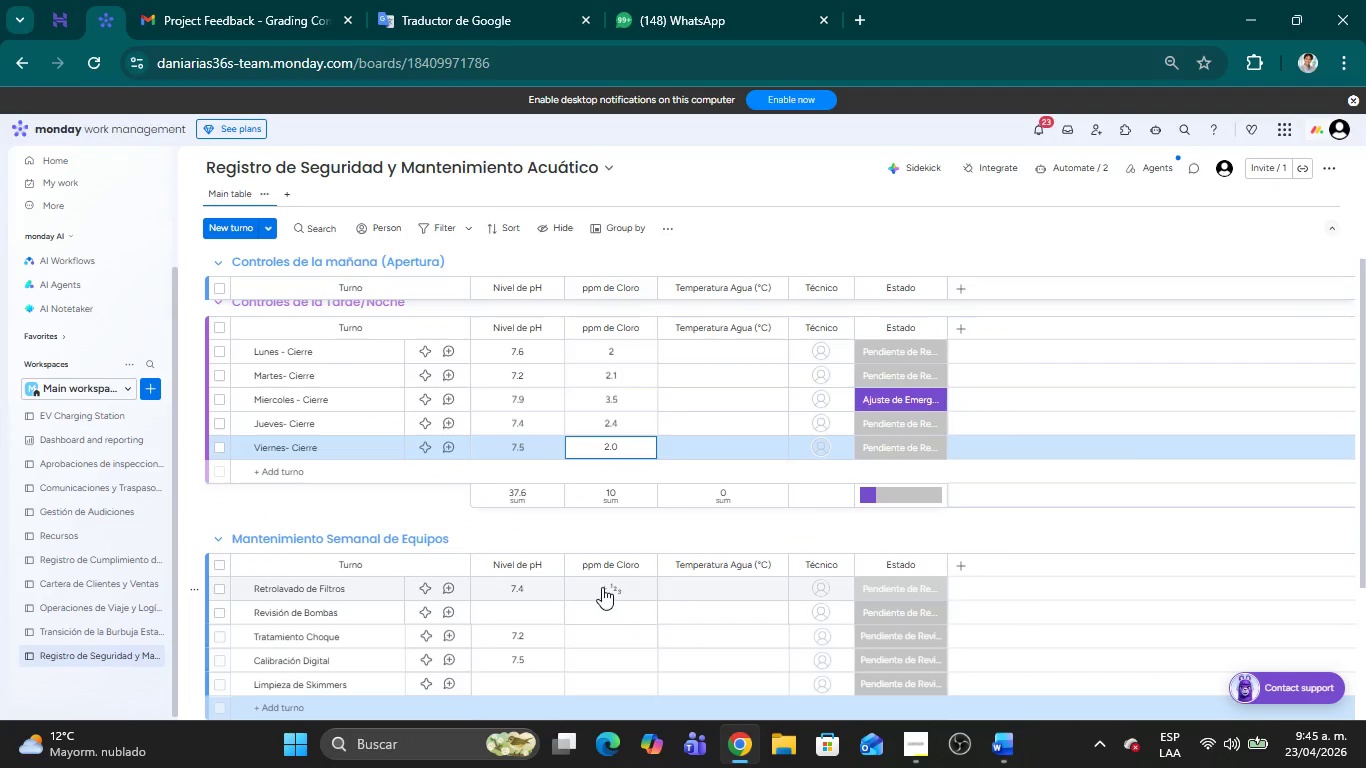 
left_click([602, 585])
 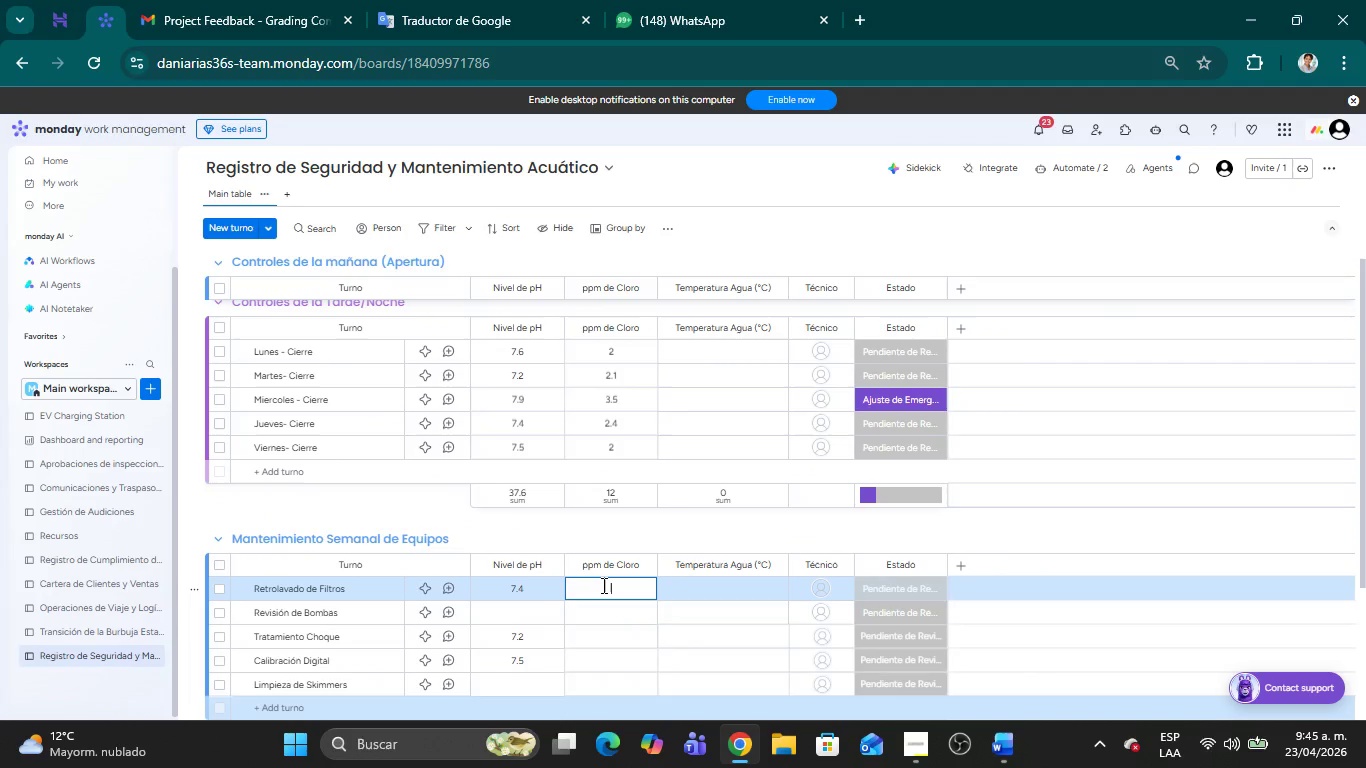 
key(2)
 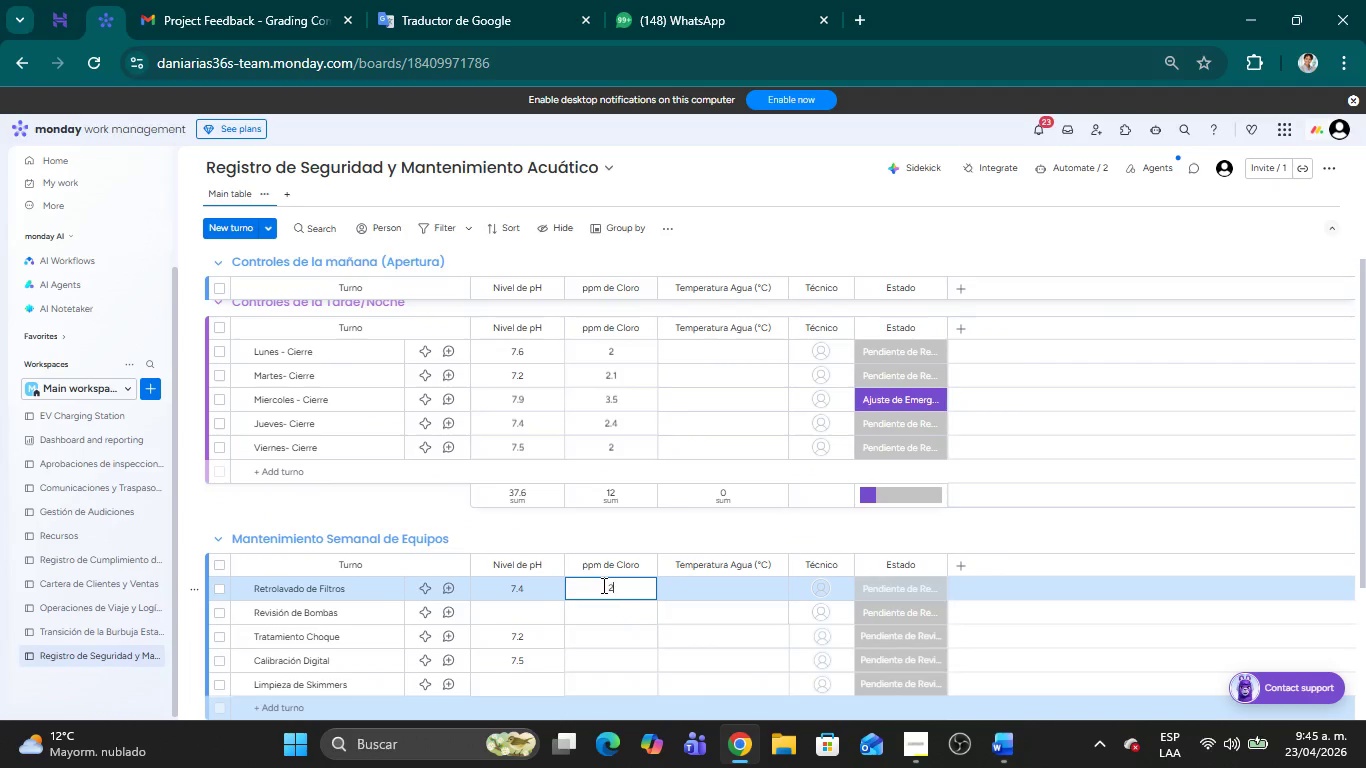 
key(Period)
 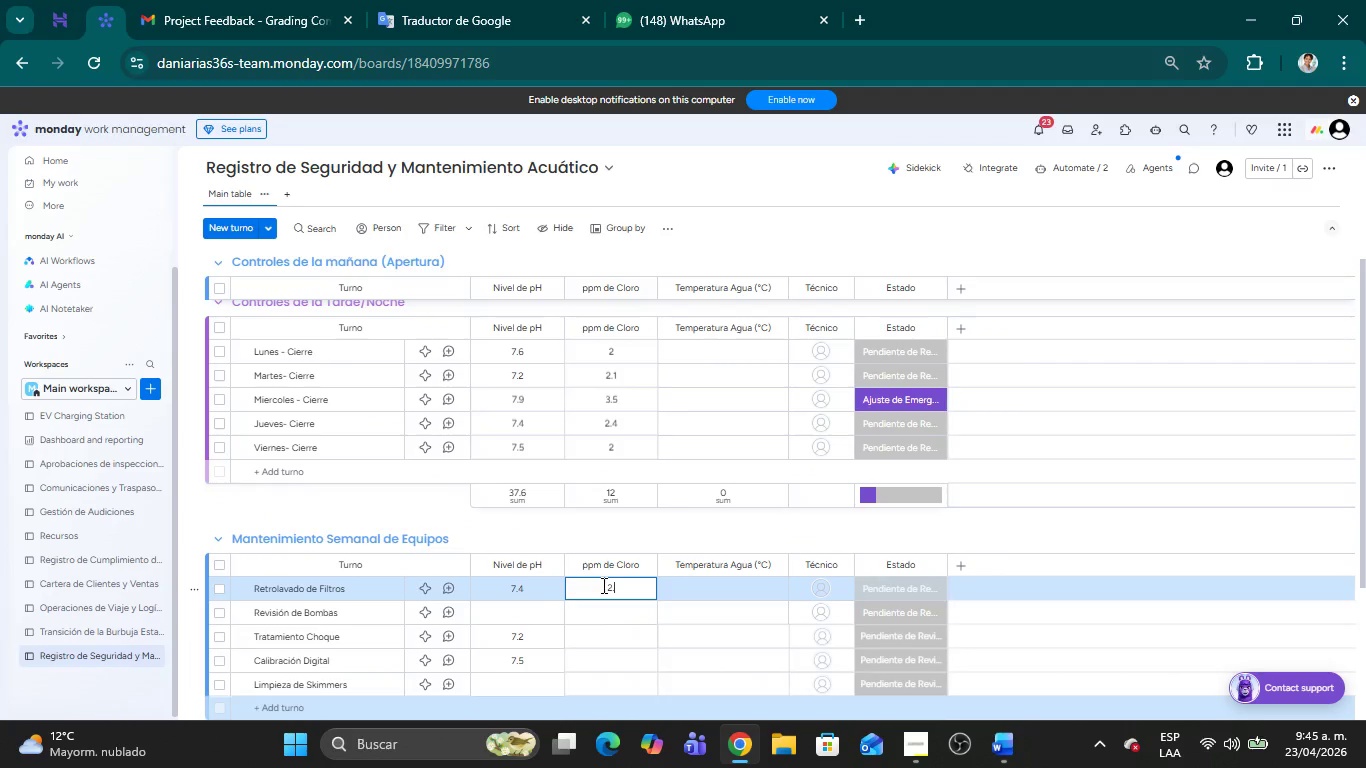 
key(0)
 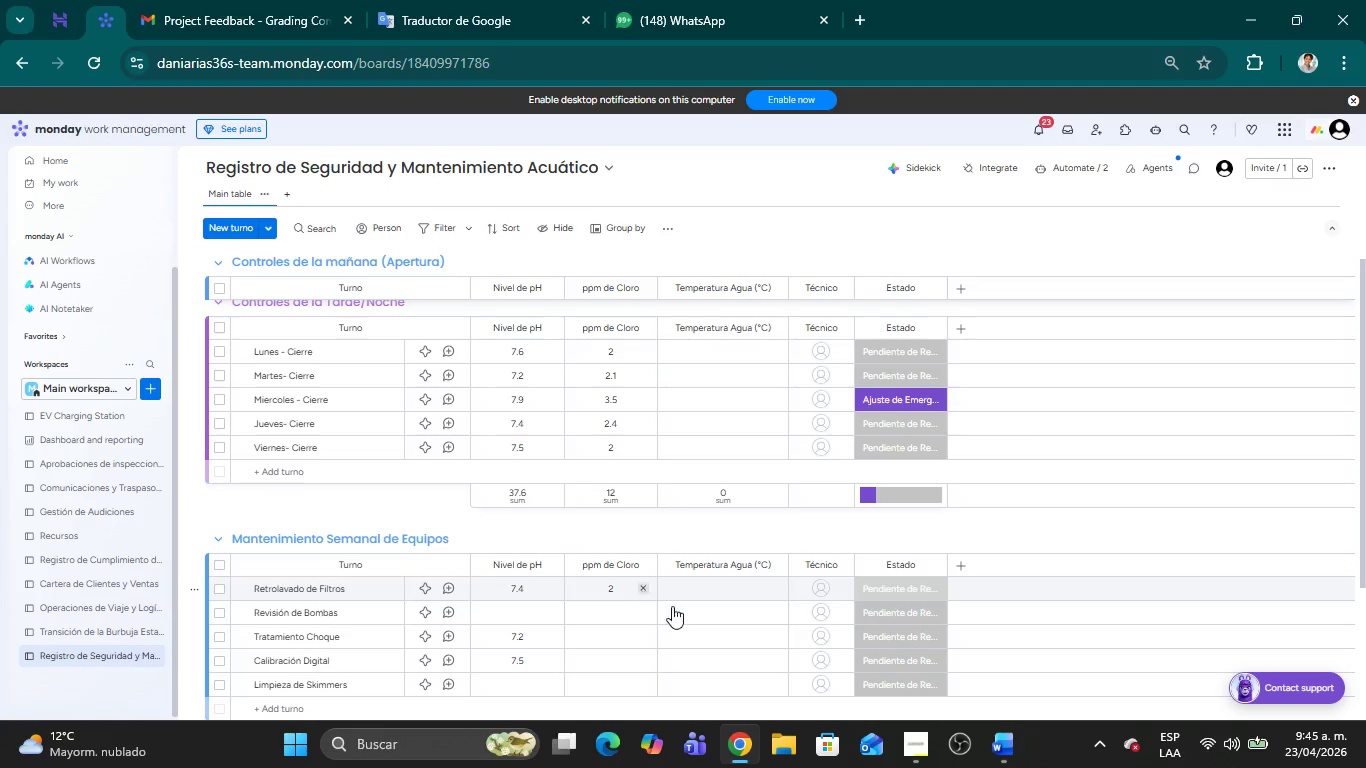 
left_click([599, 633])
 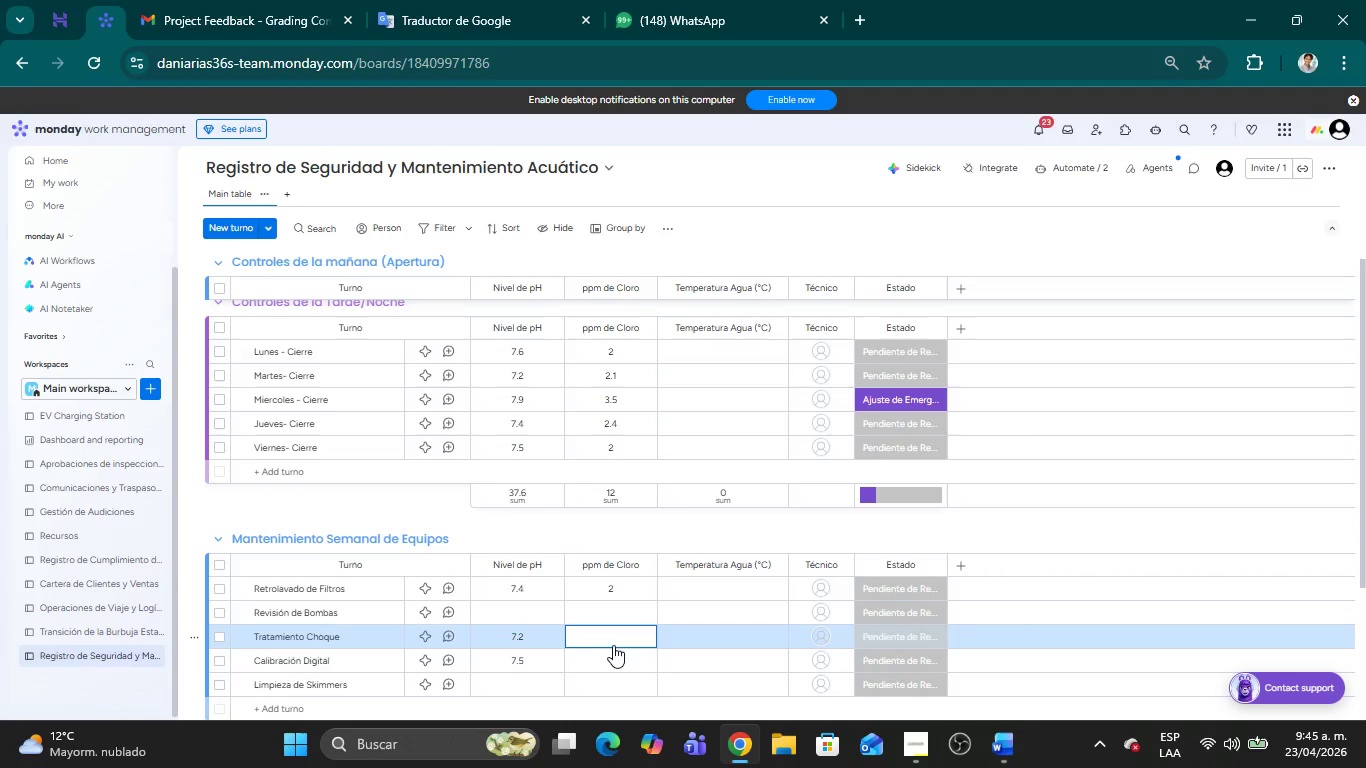 
type(10.0)
 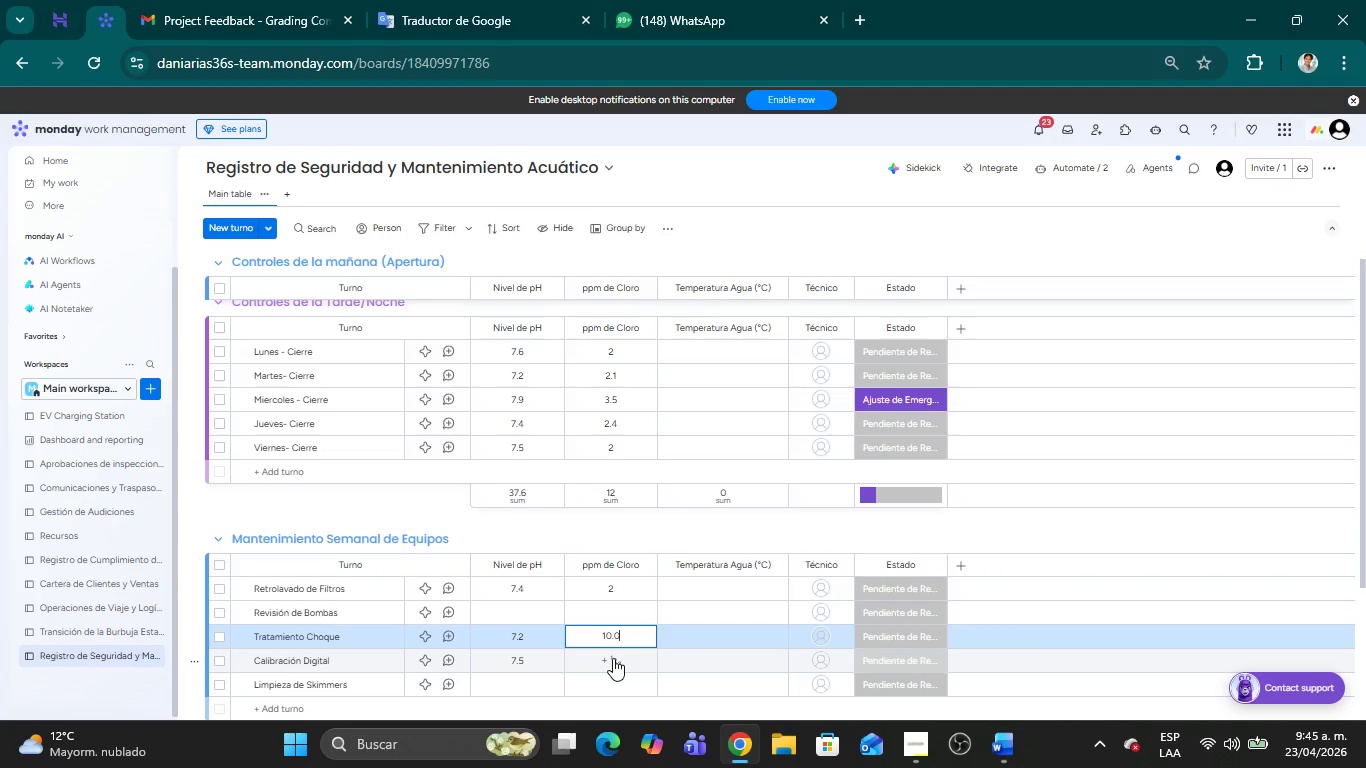 
left_click([611, 661])
 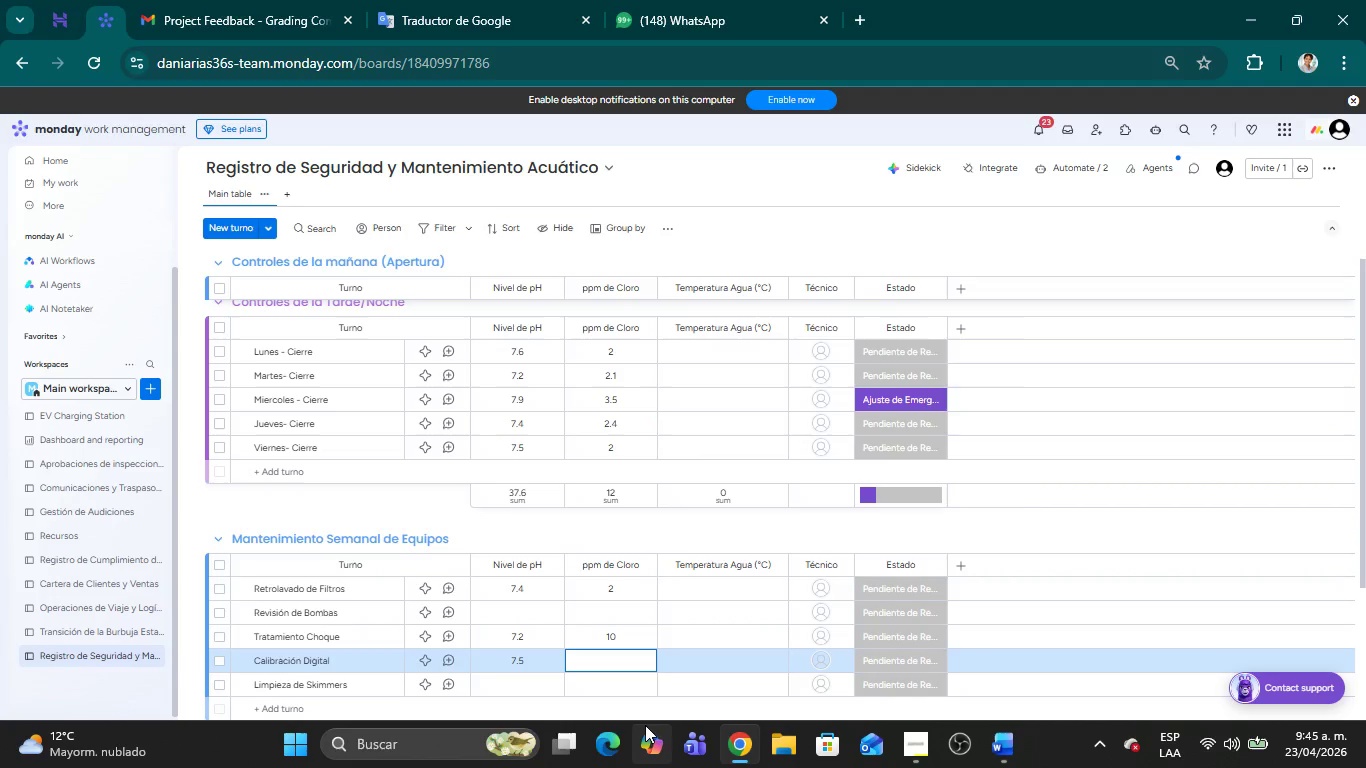 
key(2)
 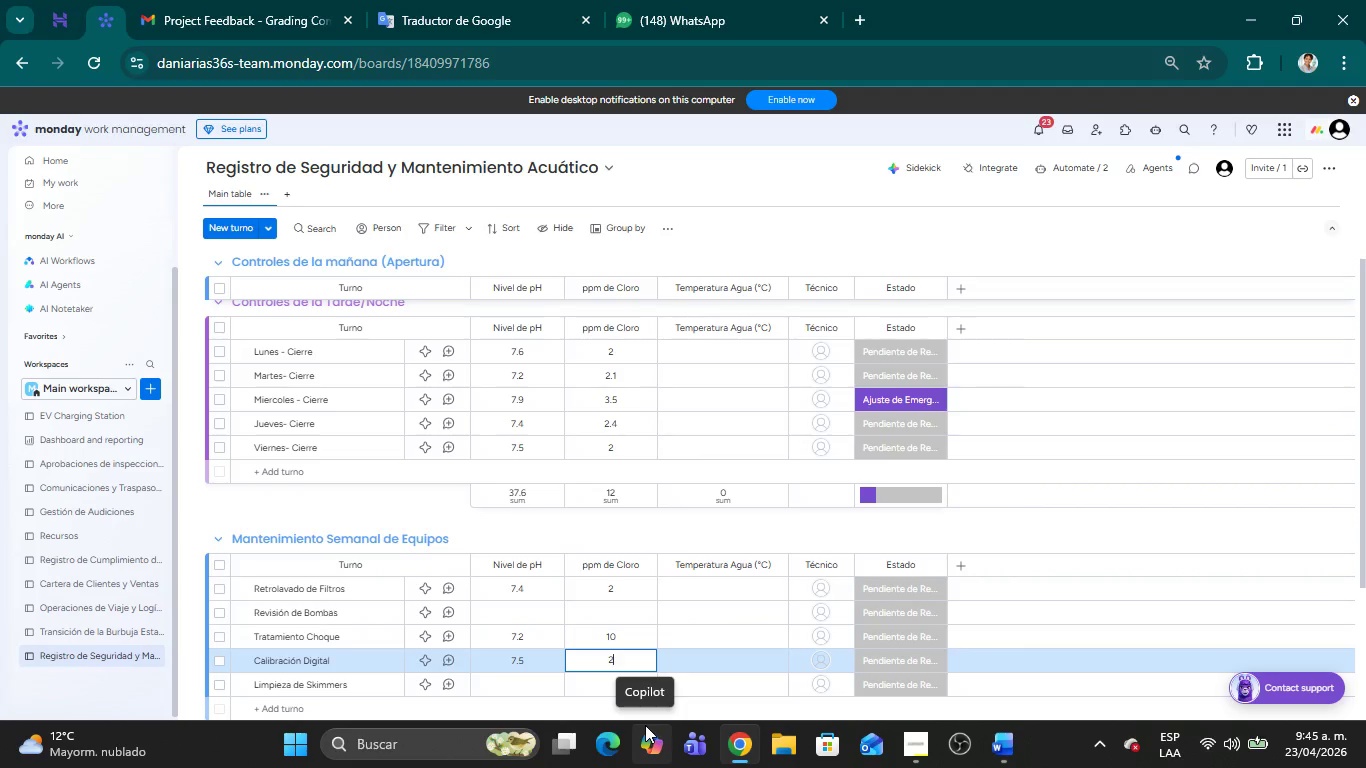 
key(Period)
 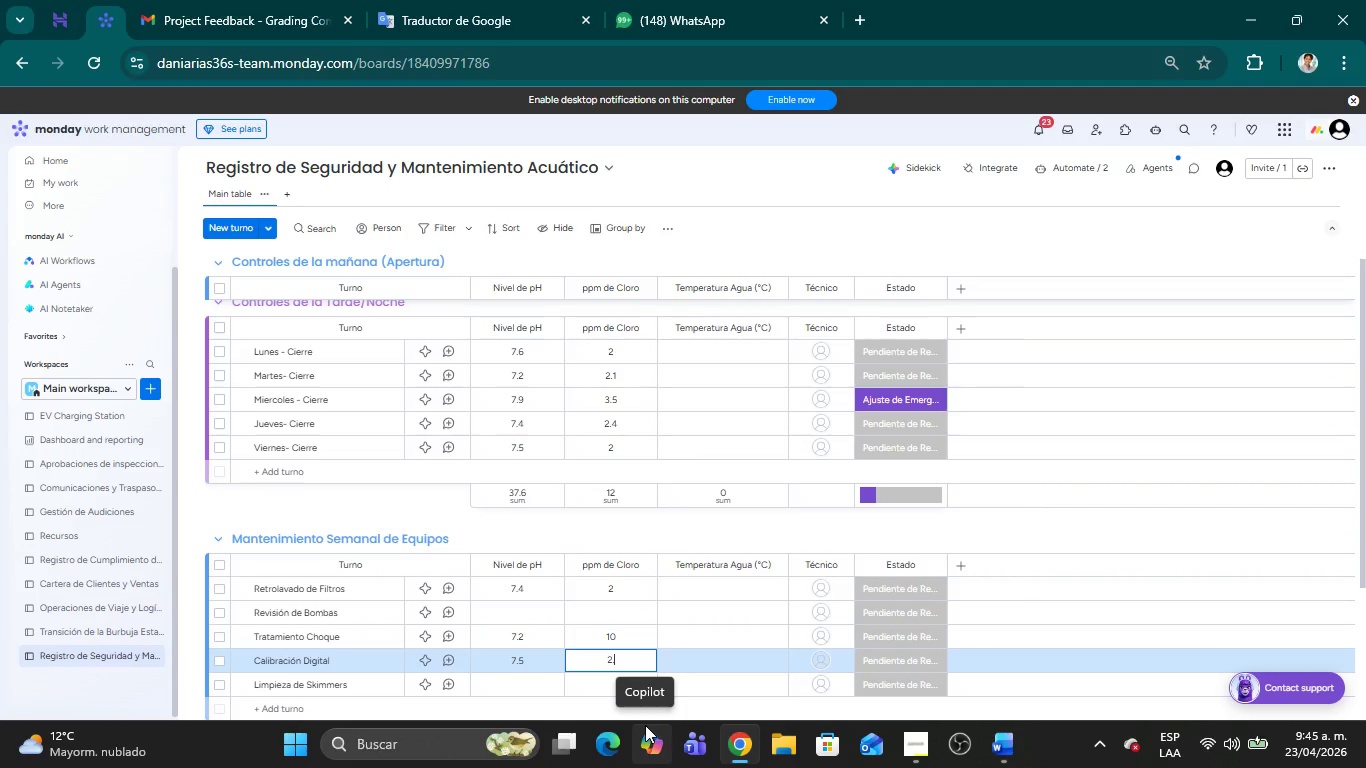 
key(5)
 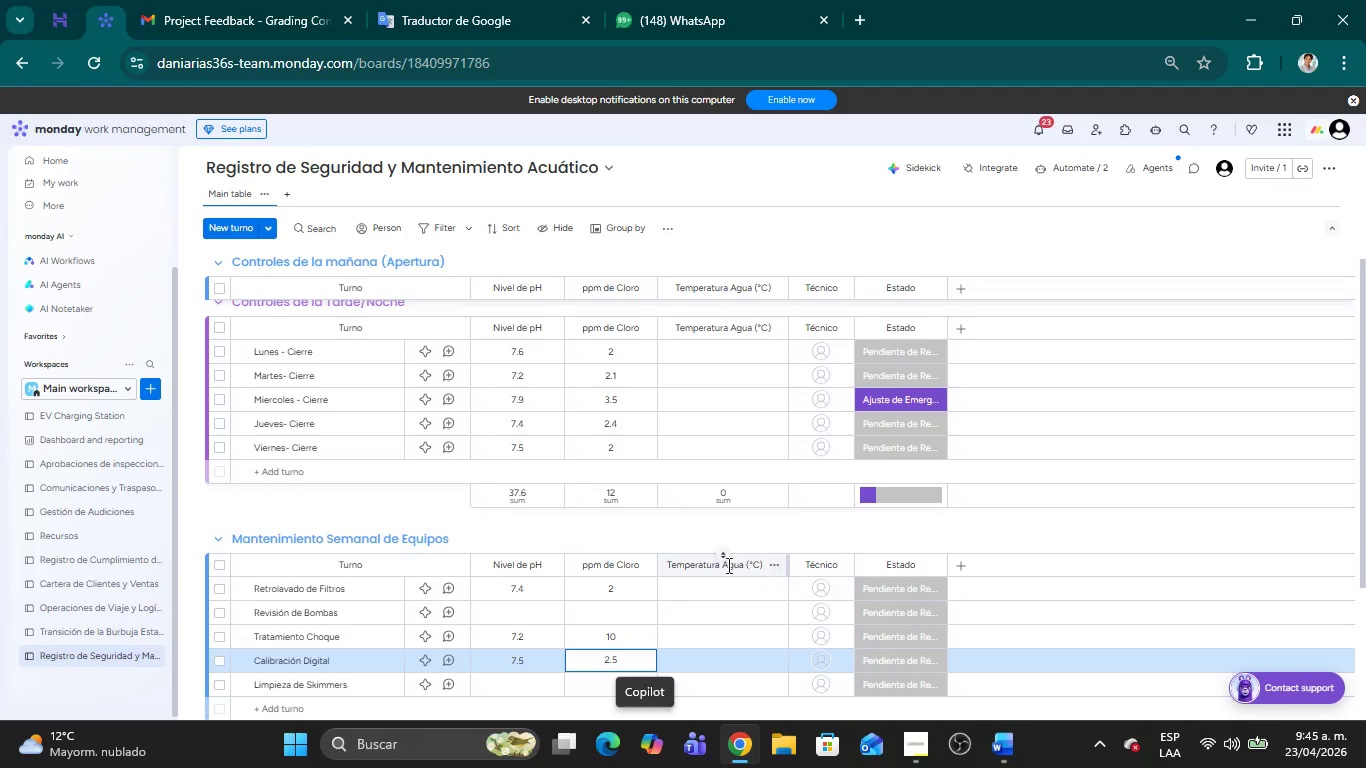 
scroll: coordinate [706, 444], scroll_direction: up, amount: 13.0
 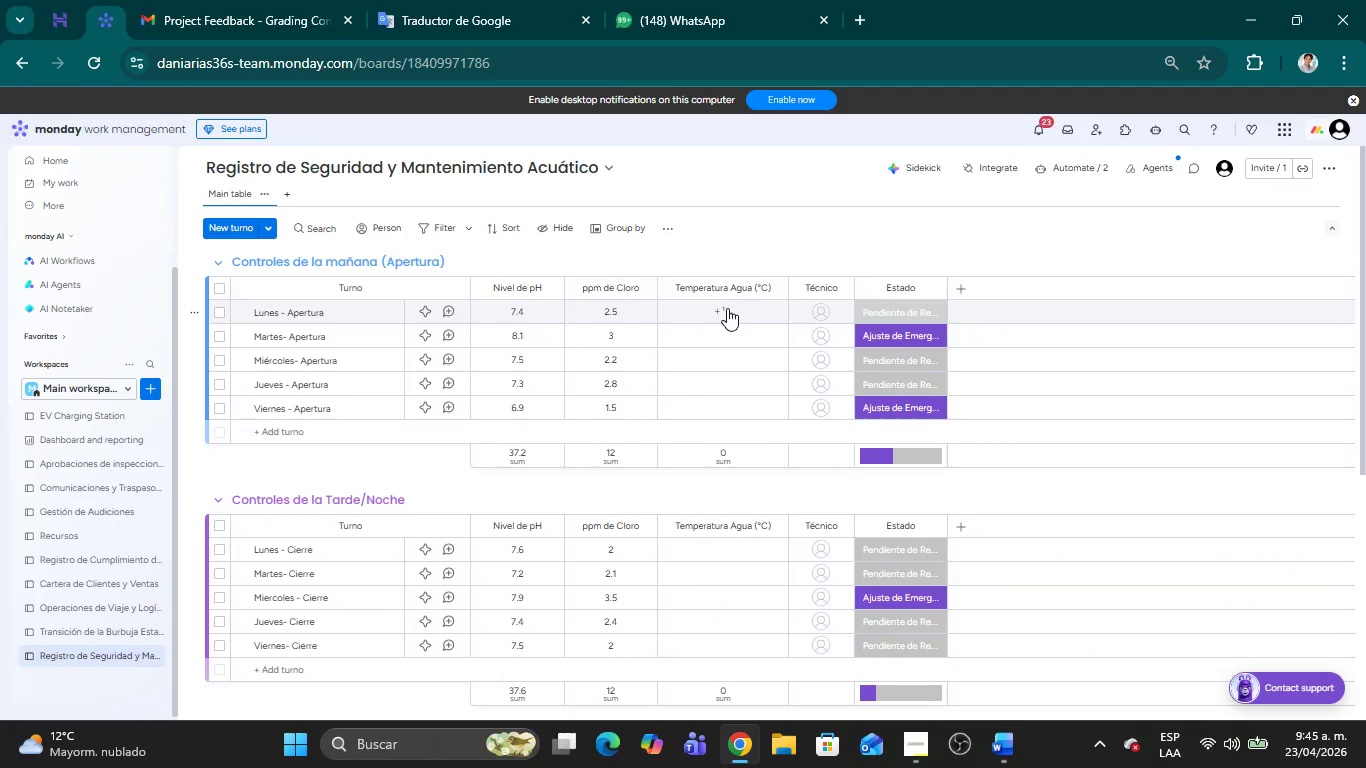 
left_click([727, 308])
 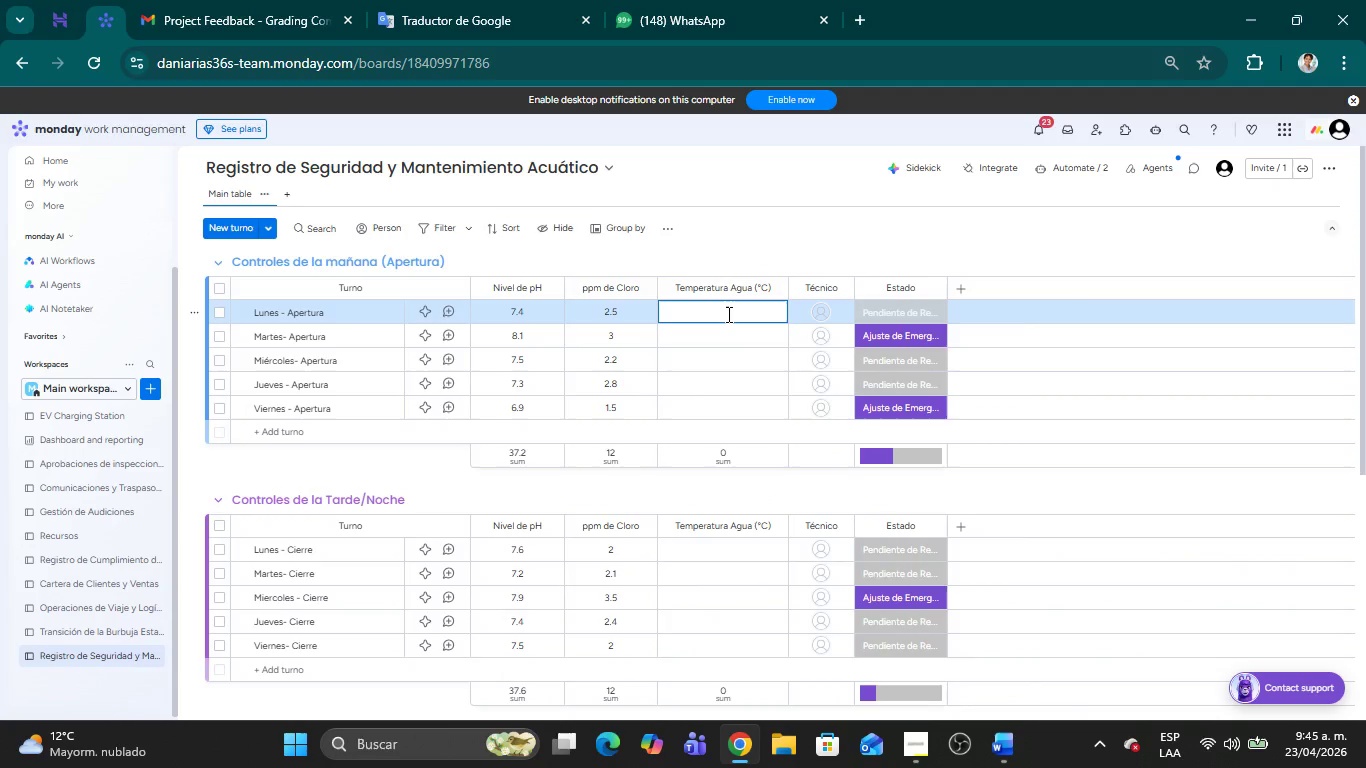 
type(27|)
 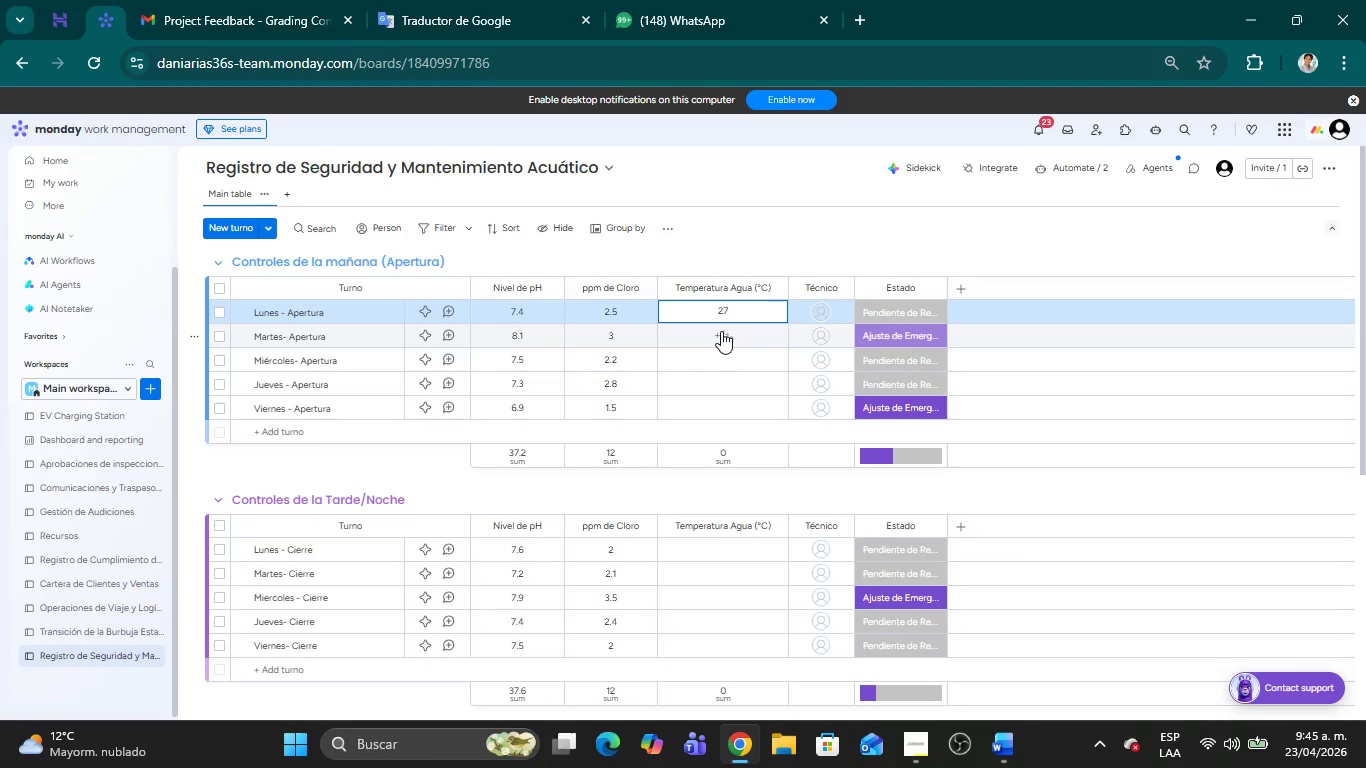 
left_click([721, 331])
 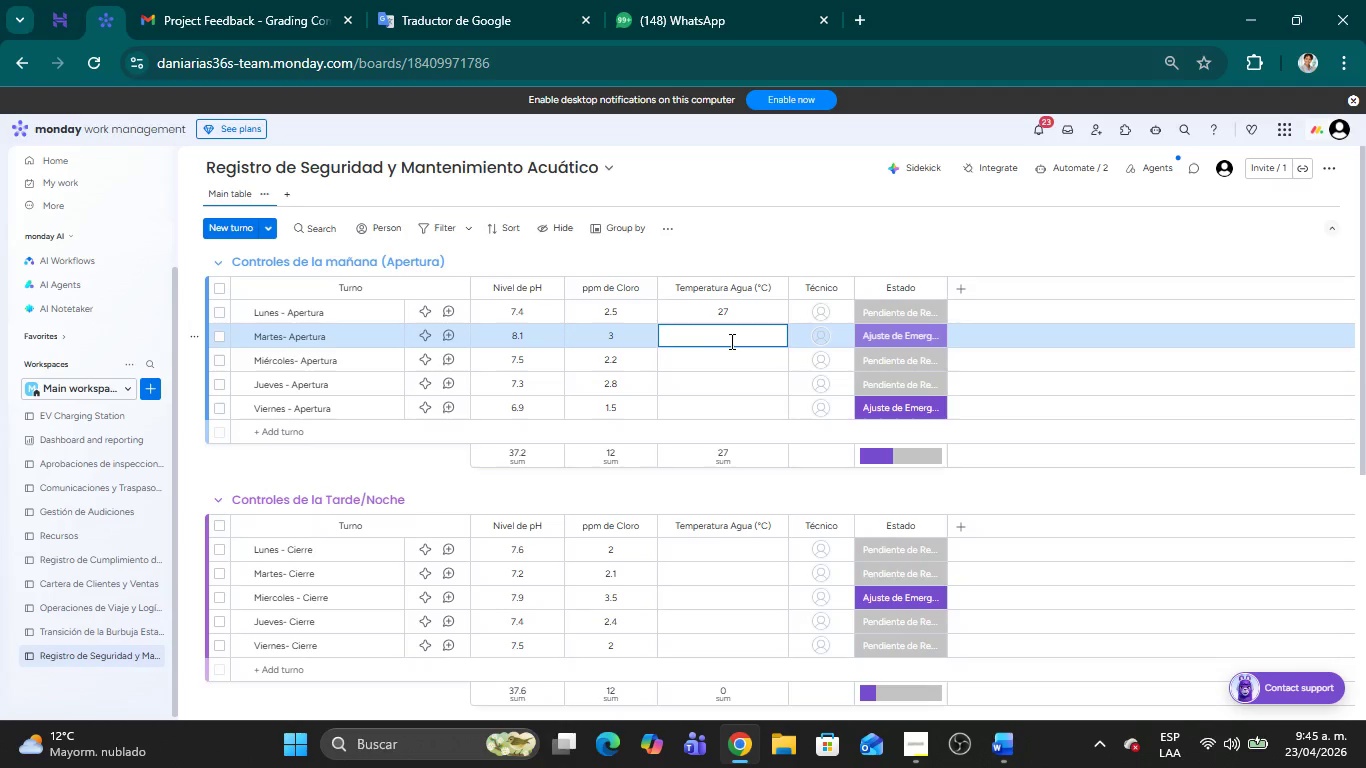 
type(26)
 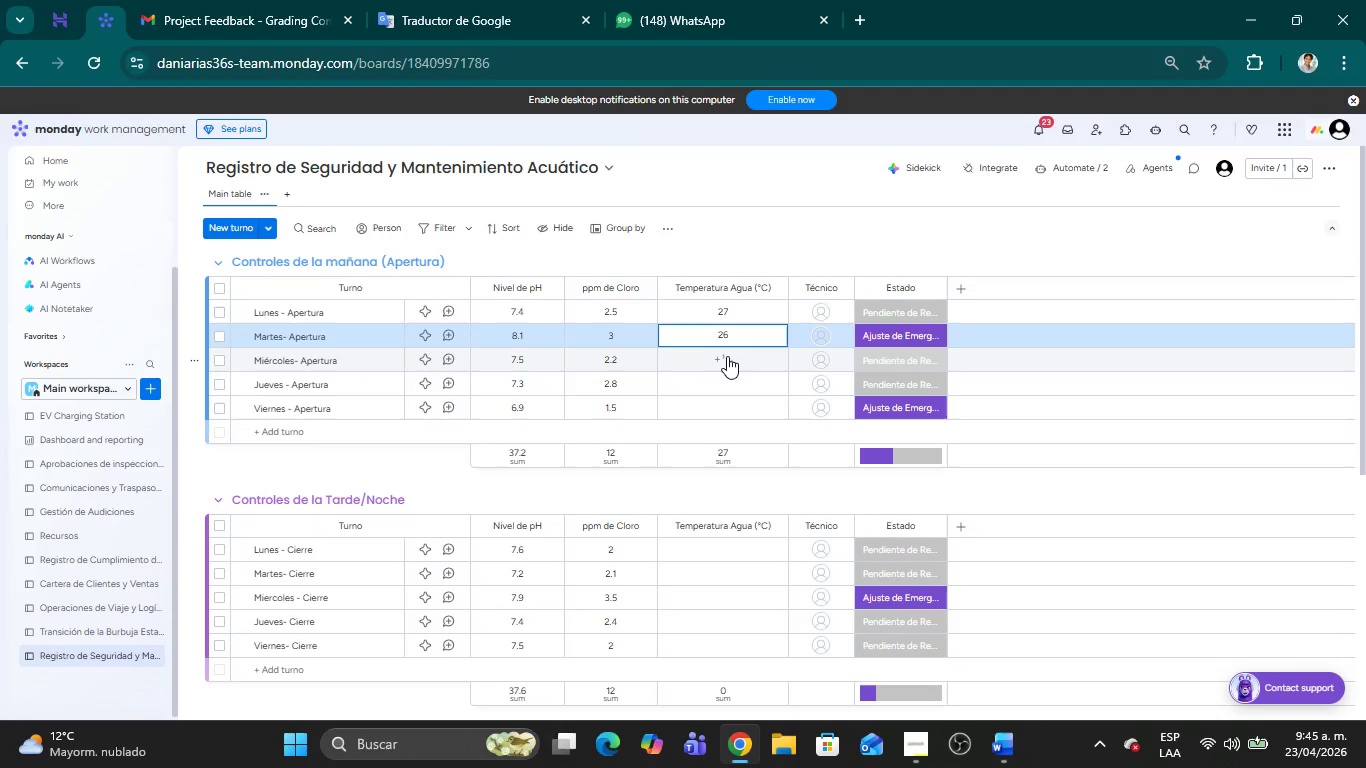 
left_click([726, 356])
 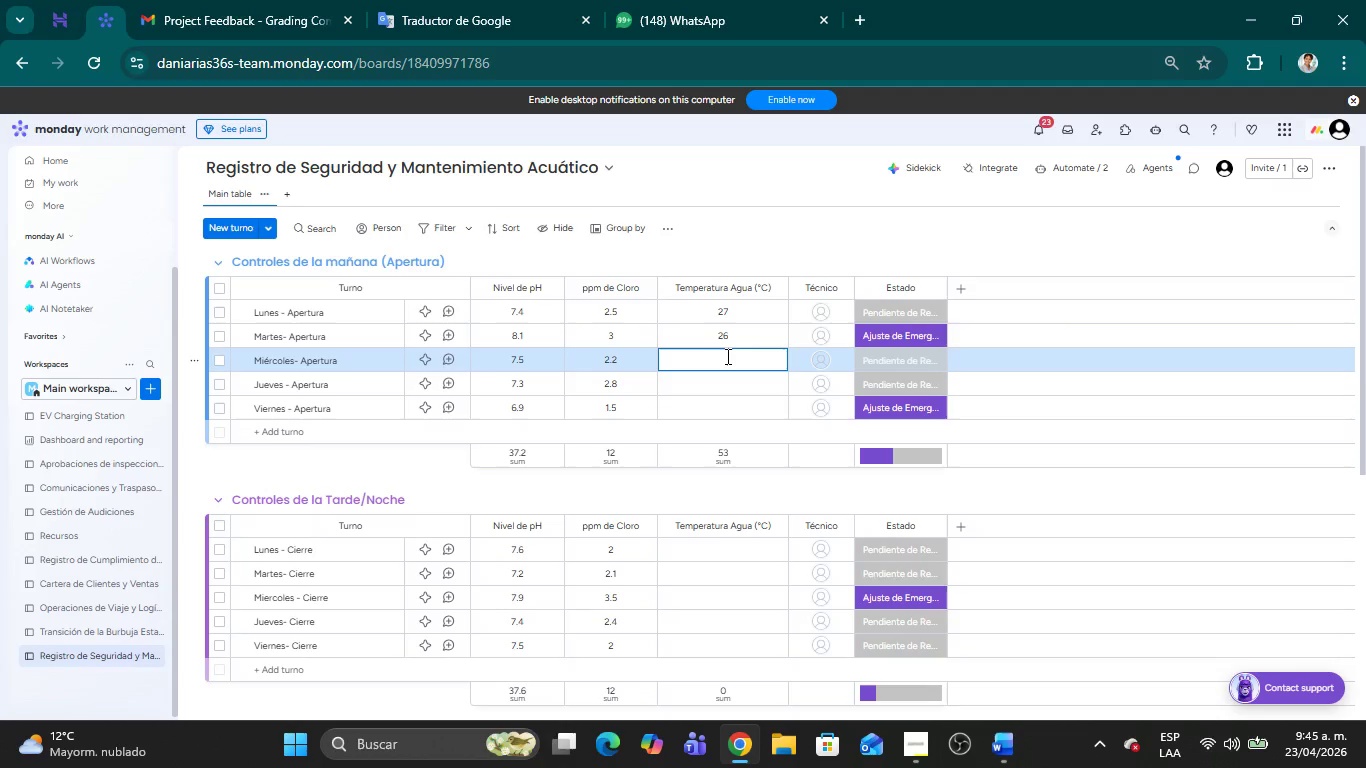 
type(27)
 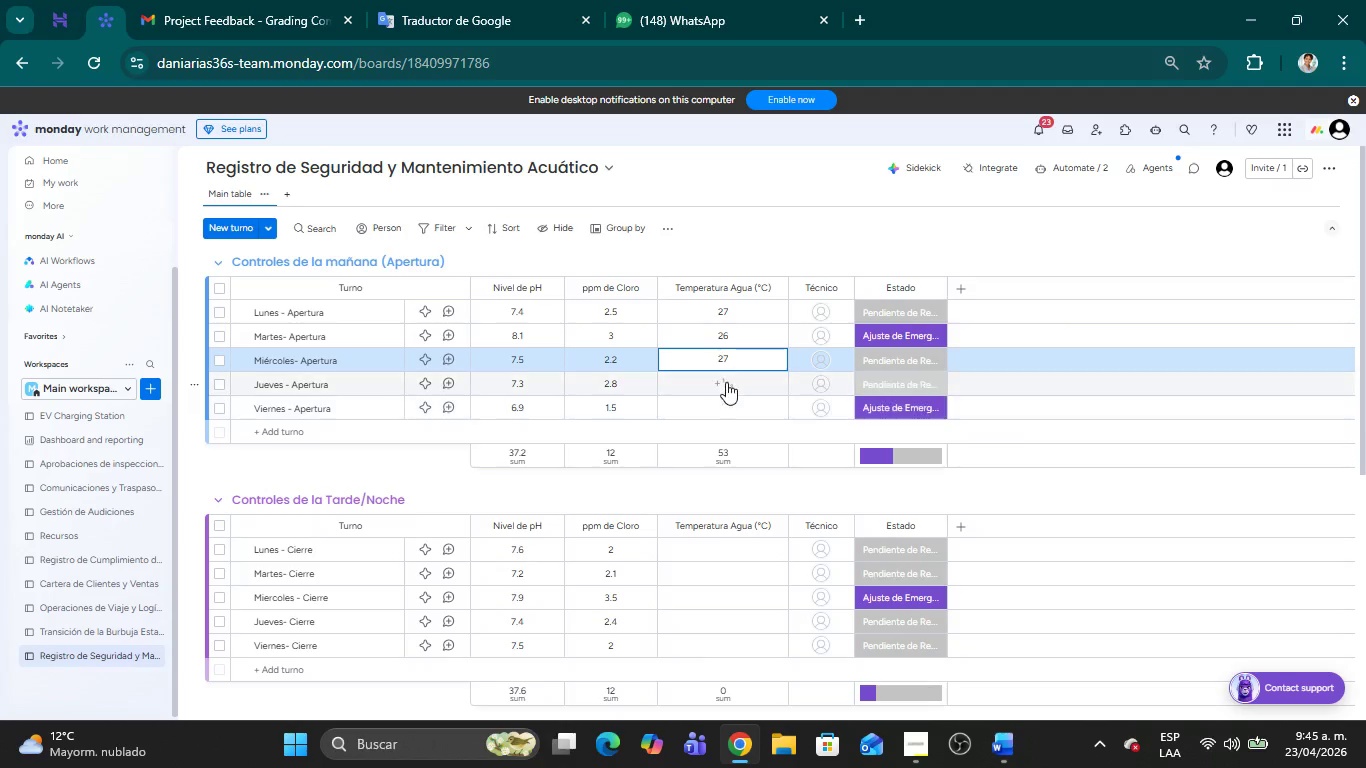 
left_click([726, 382])
 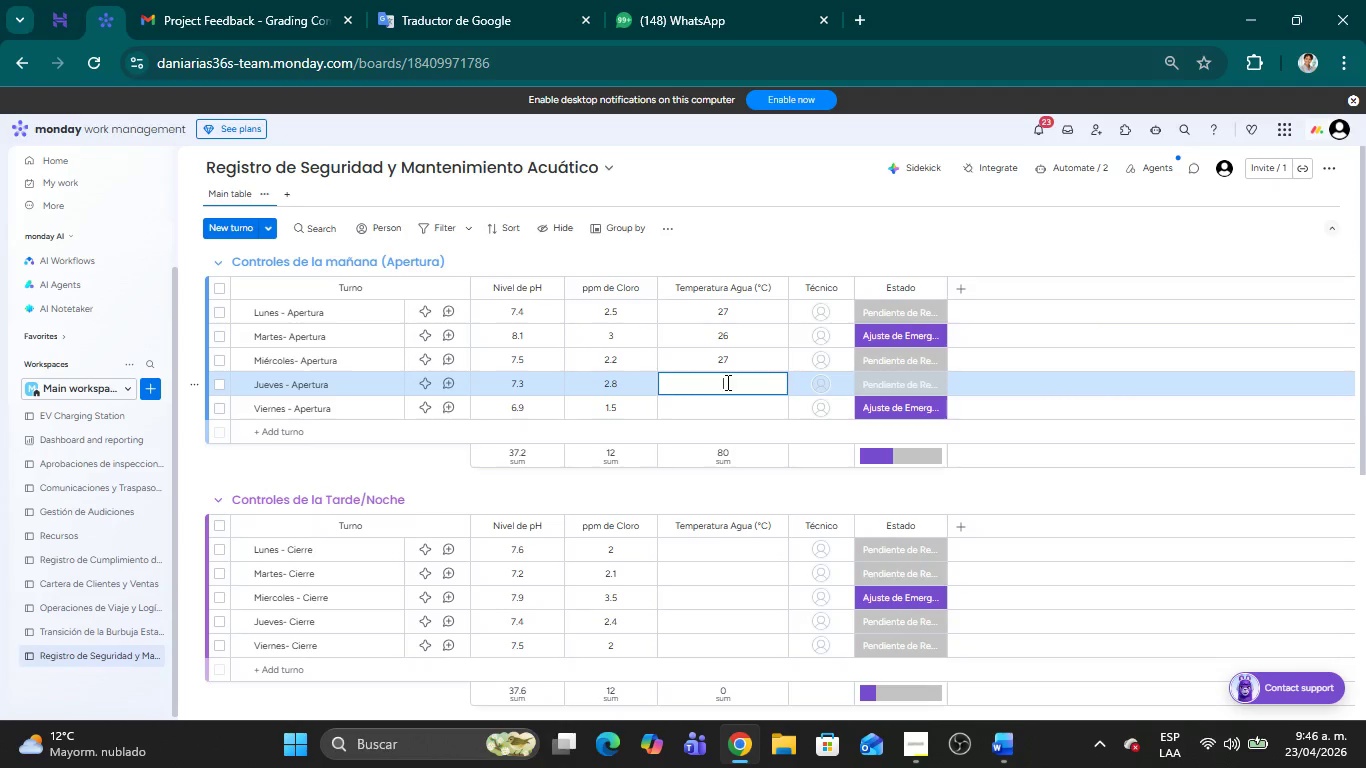 
type(28)
 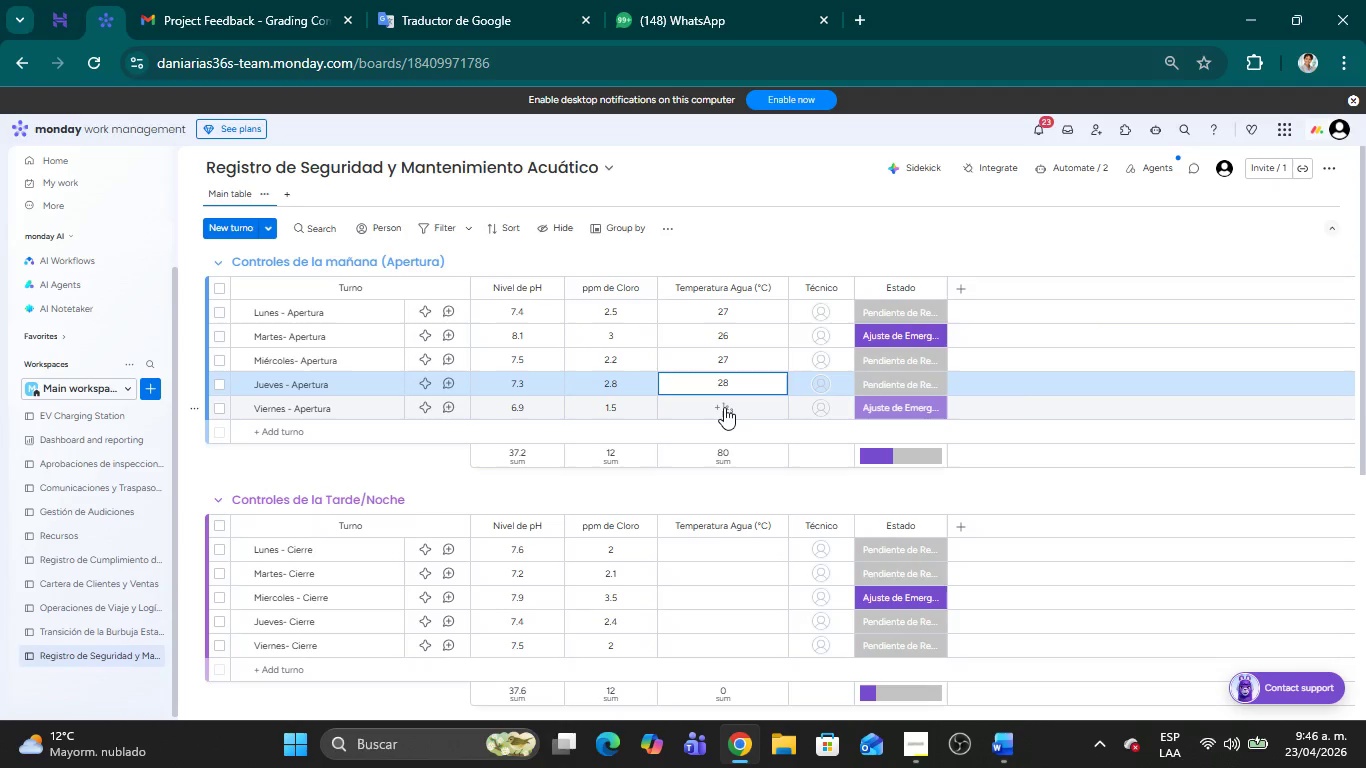 
left_click([724, 407])
 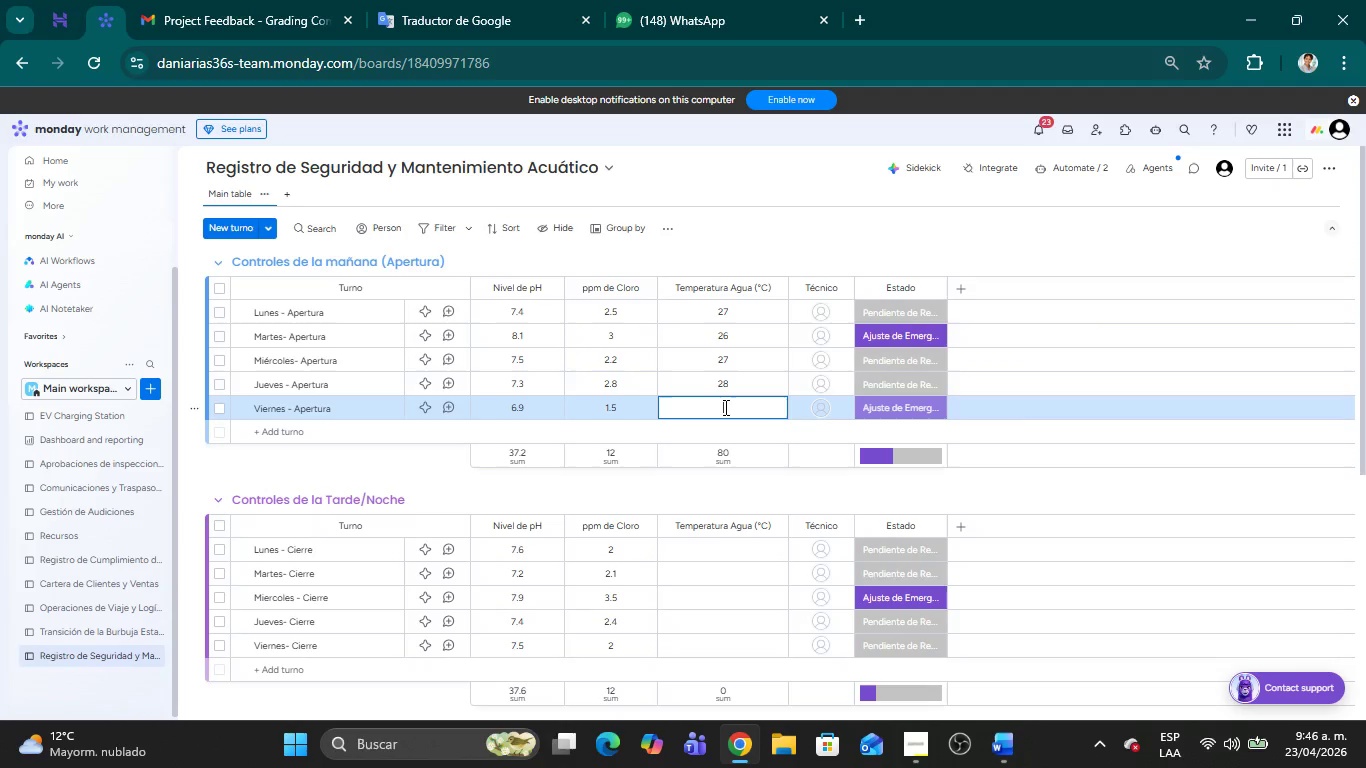 
type(27)
 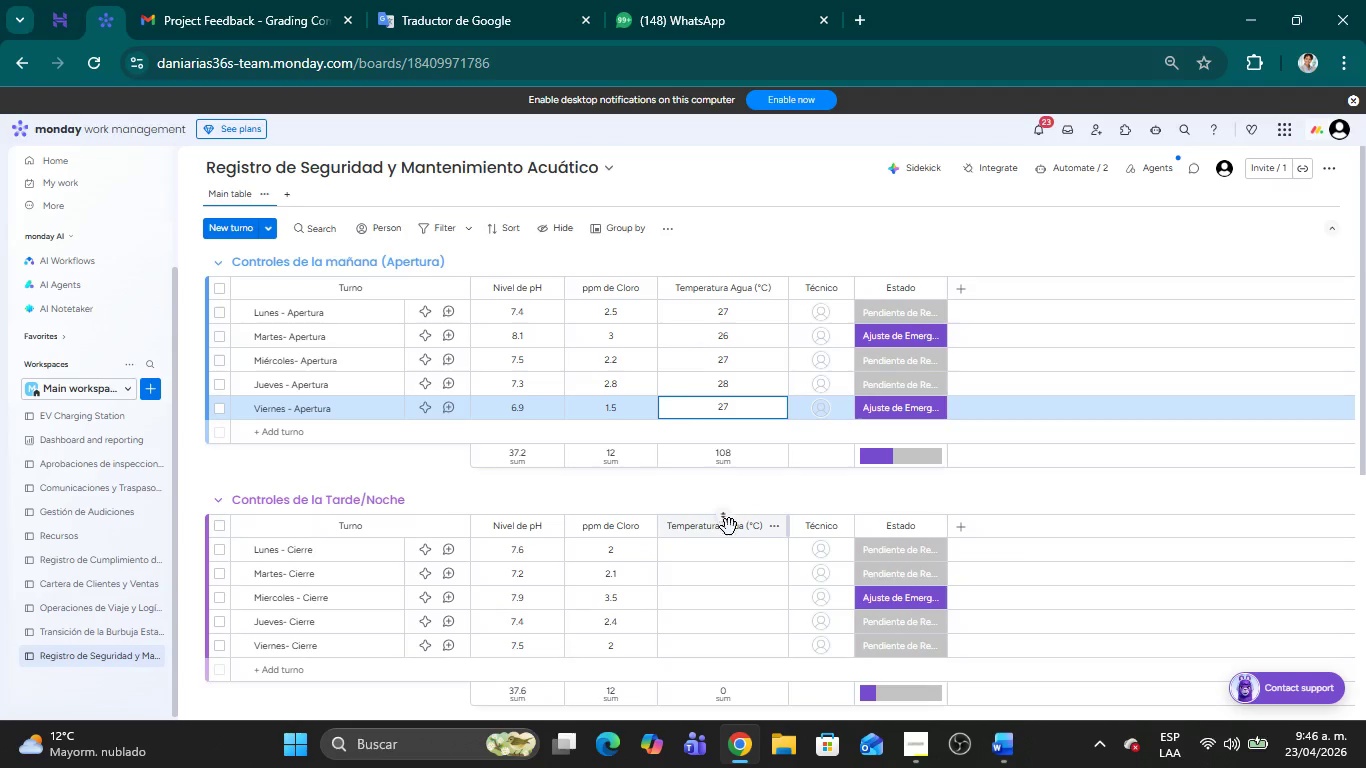 
scroll: coordinate [742, 494], scroll_direction: down, amount: 2.0
 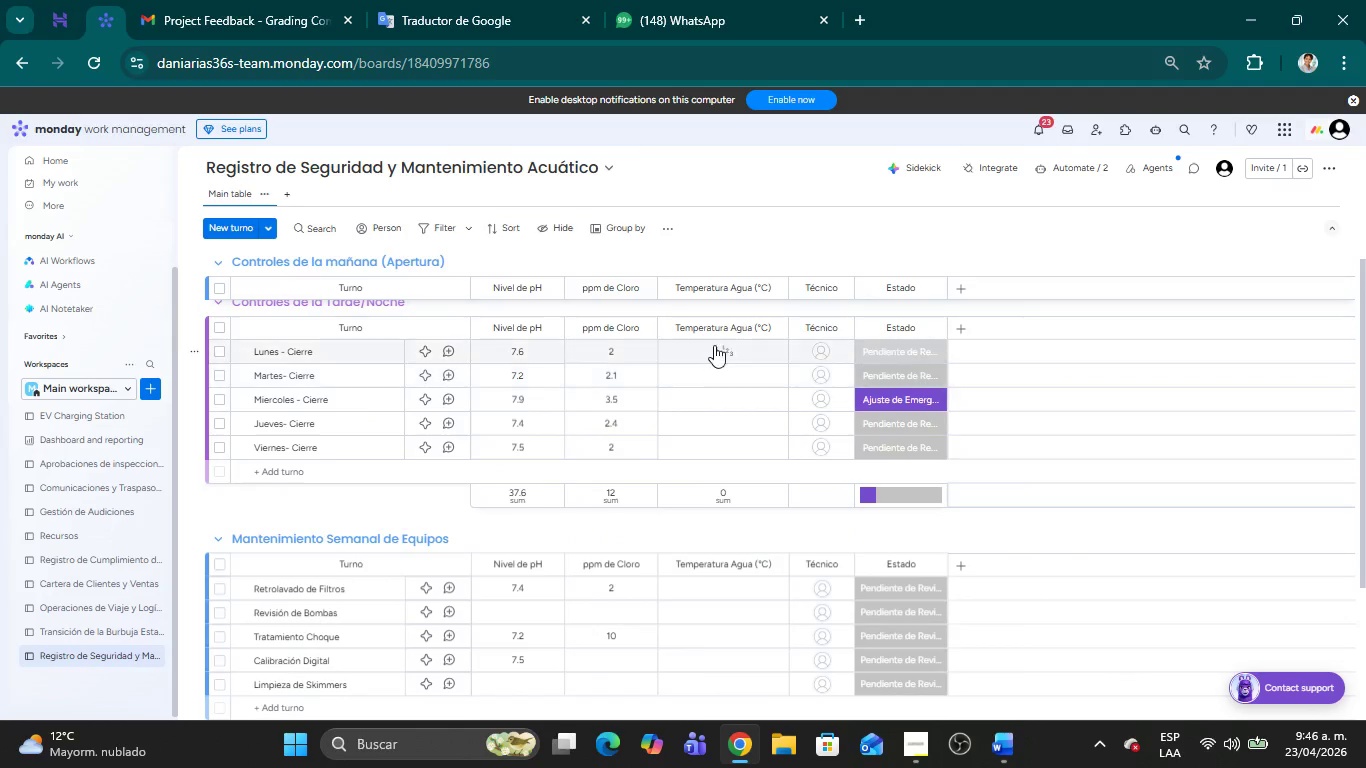 
left_click([714, 343])
 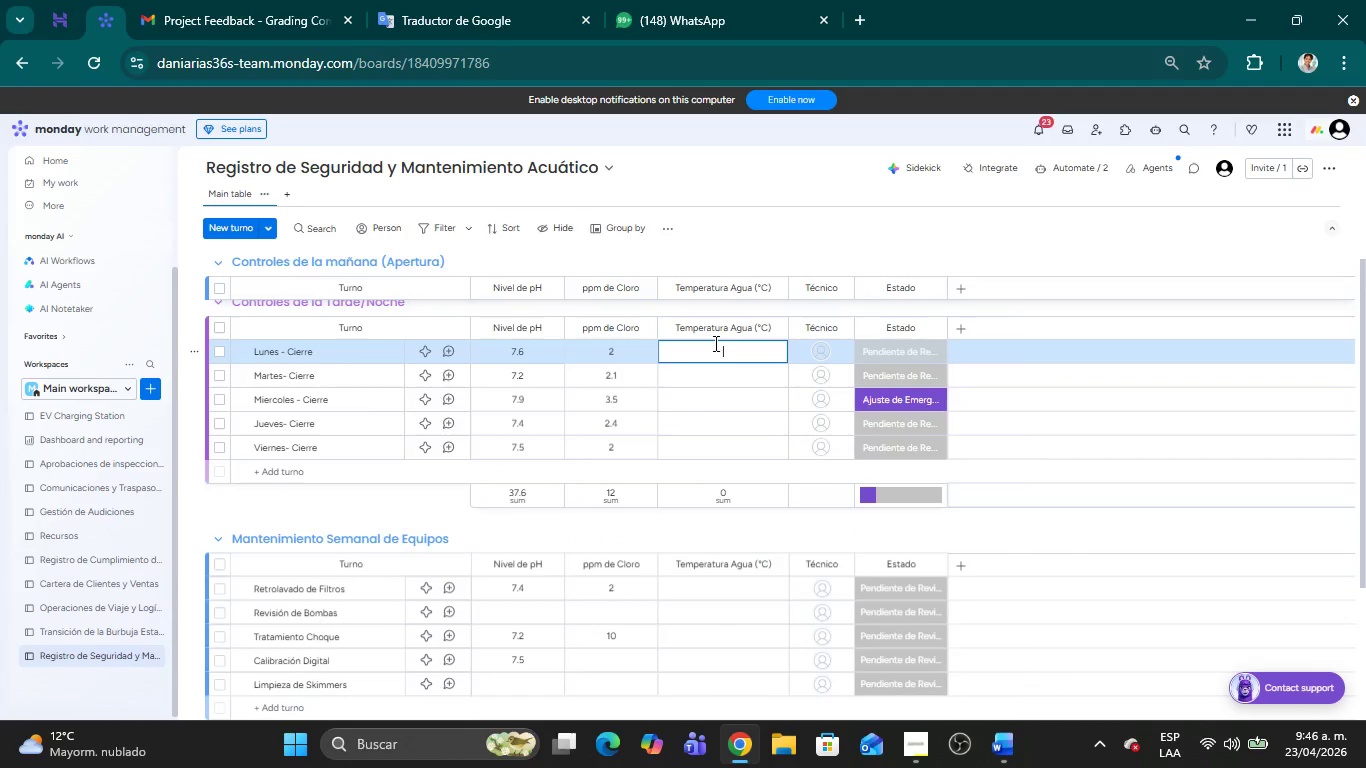 
type(27)
 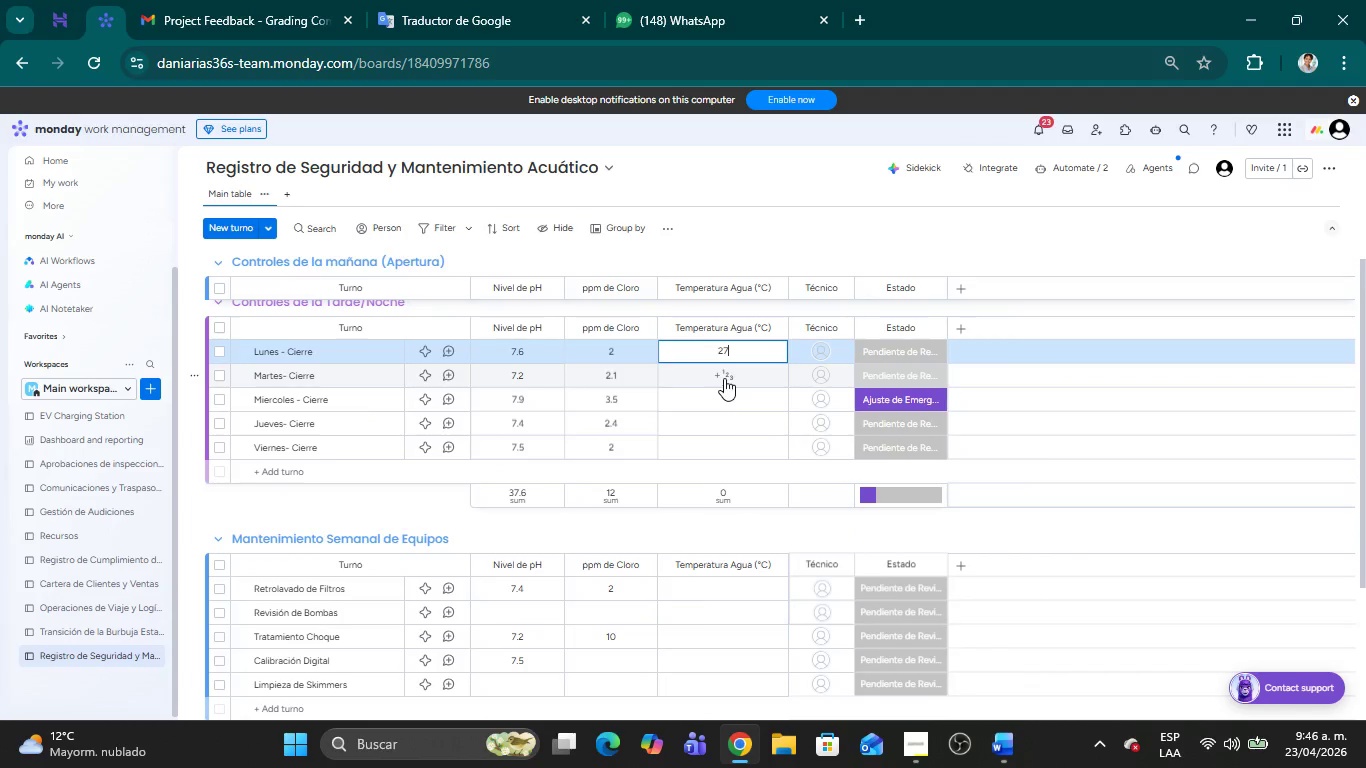 
left_click([724, 378])
 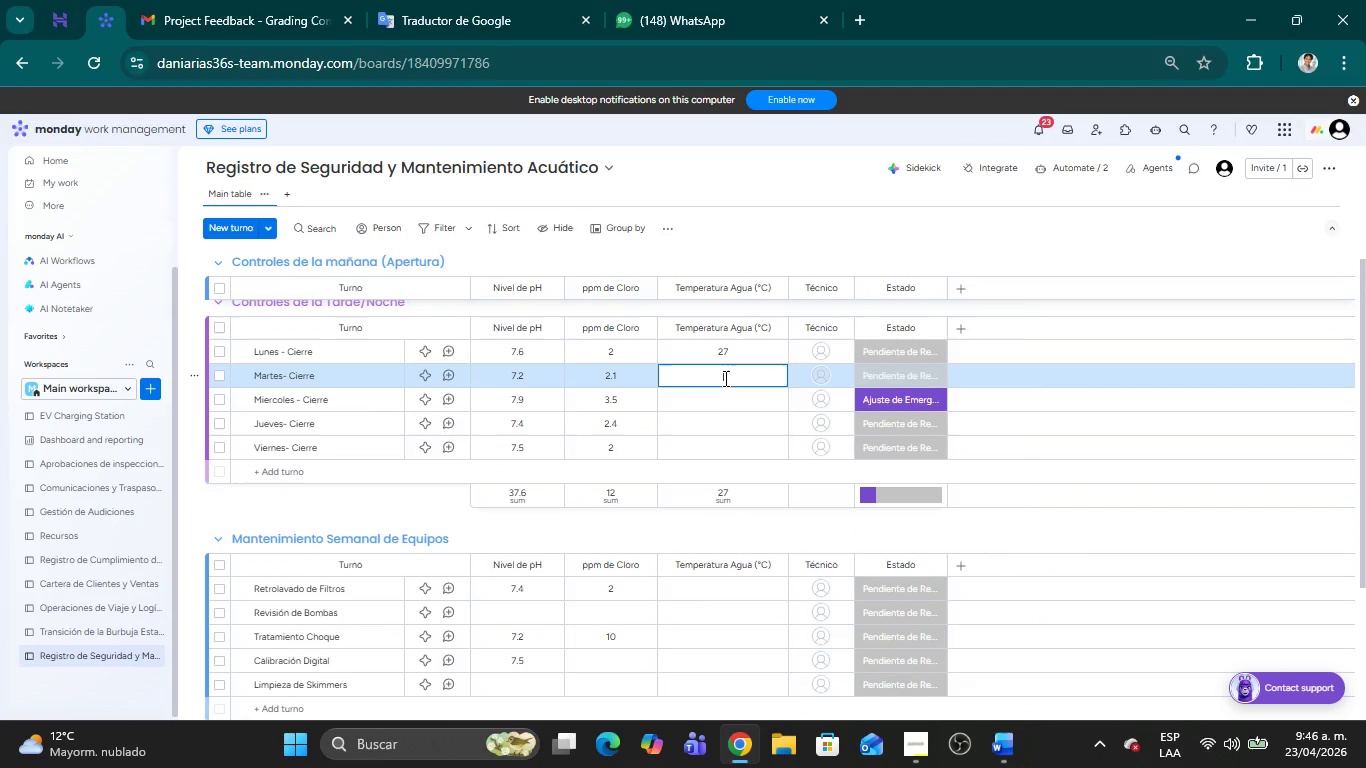 
type(28)
 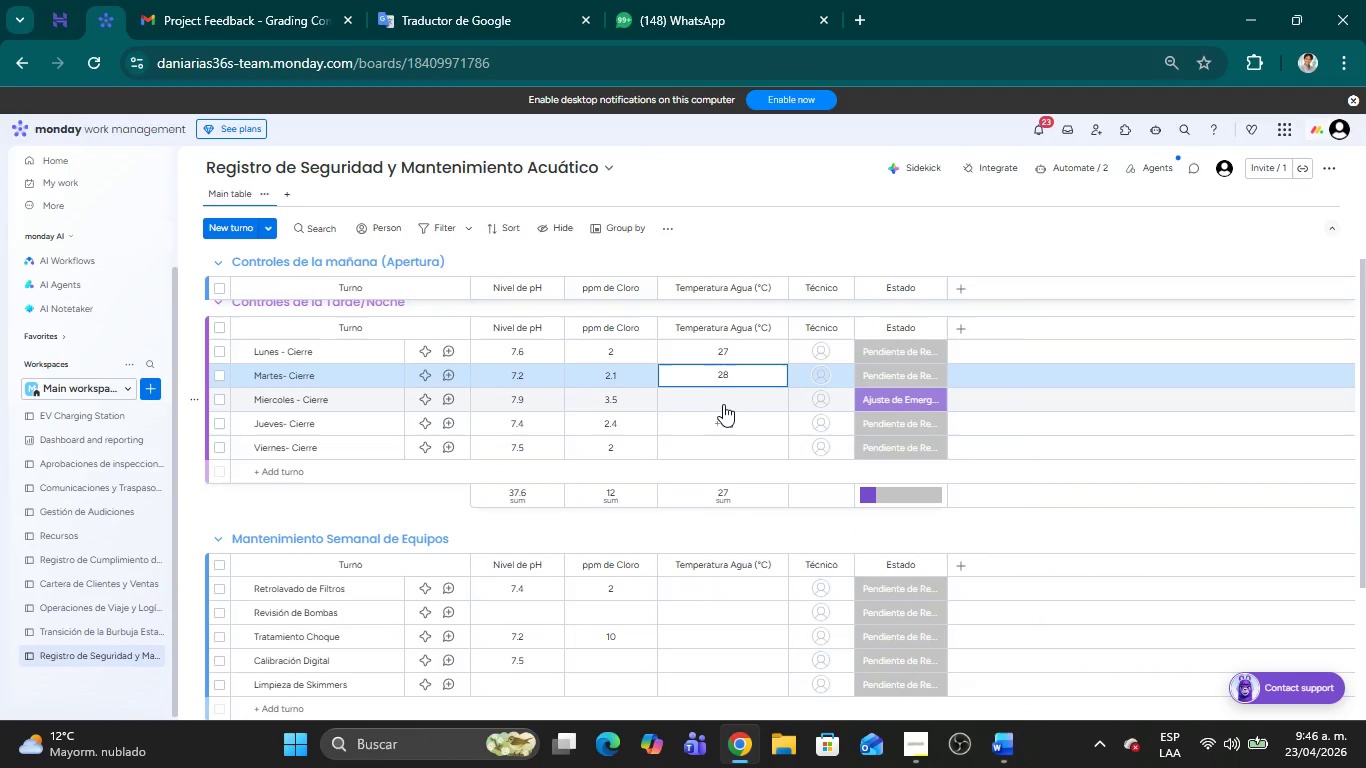 
left_click([723, 403])
 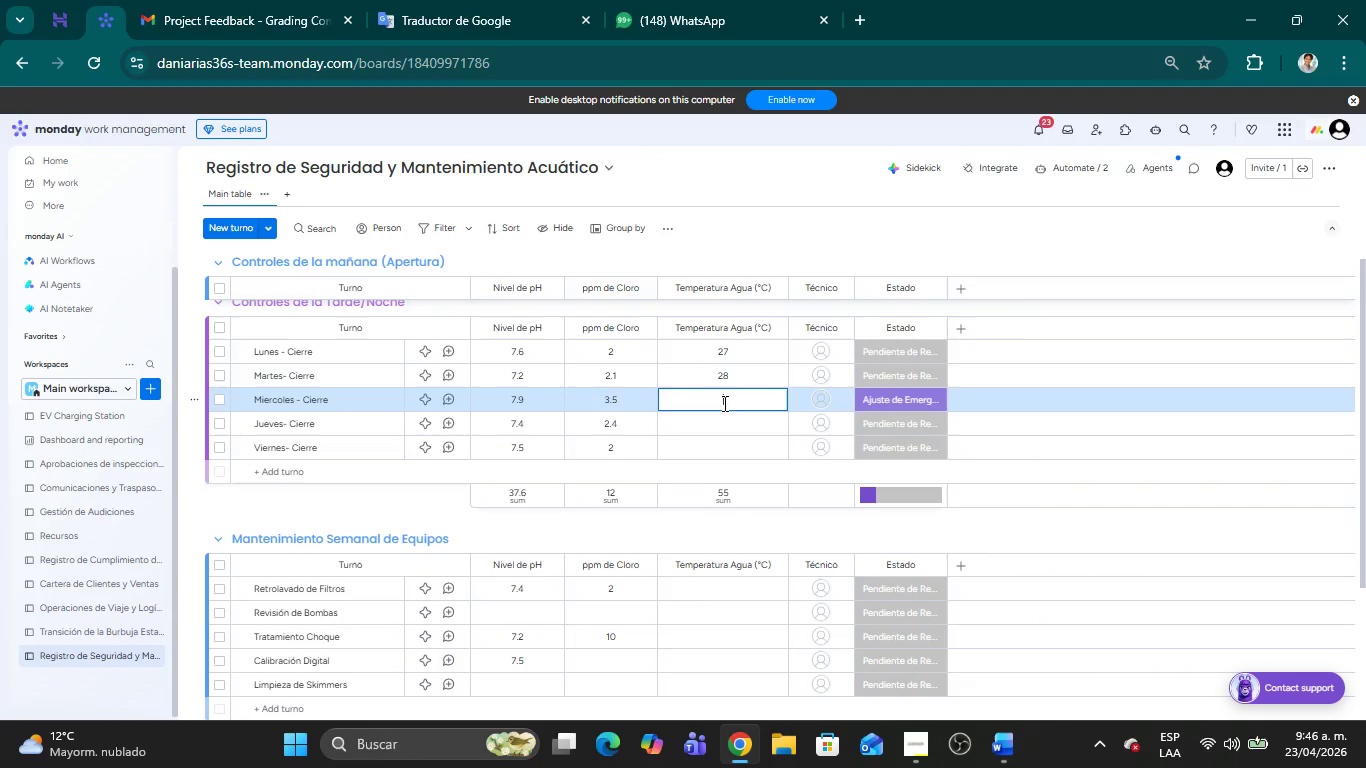 
type(27)
 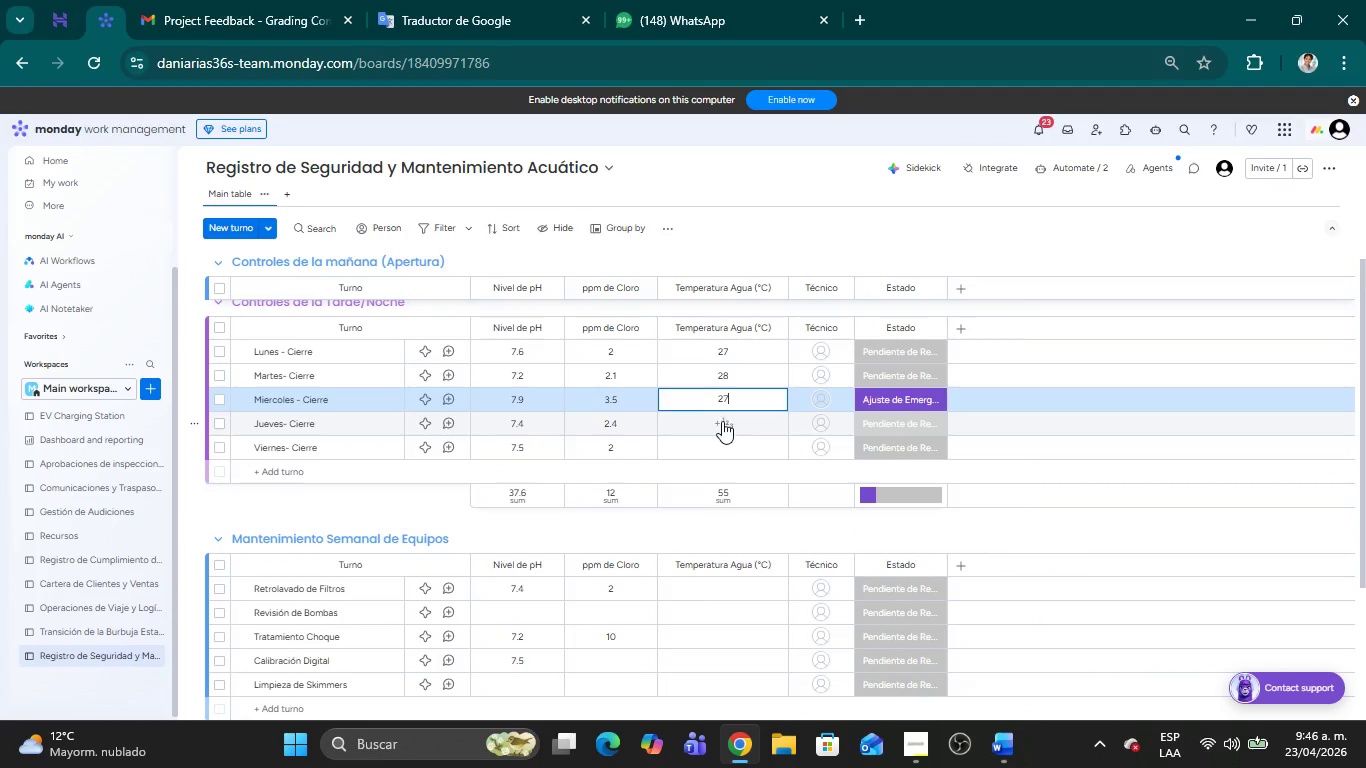 
left_click([722, 421])
 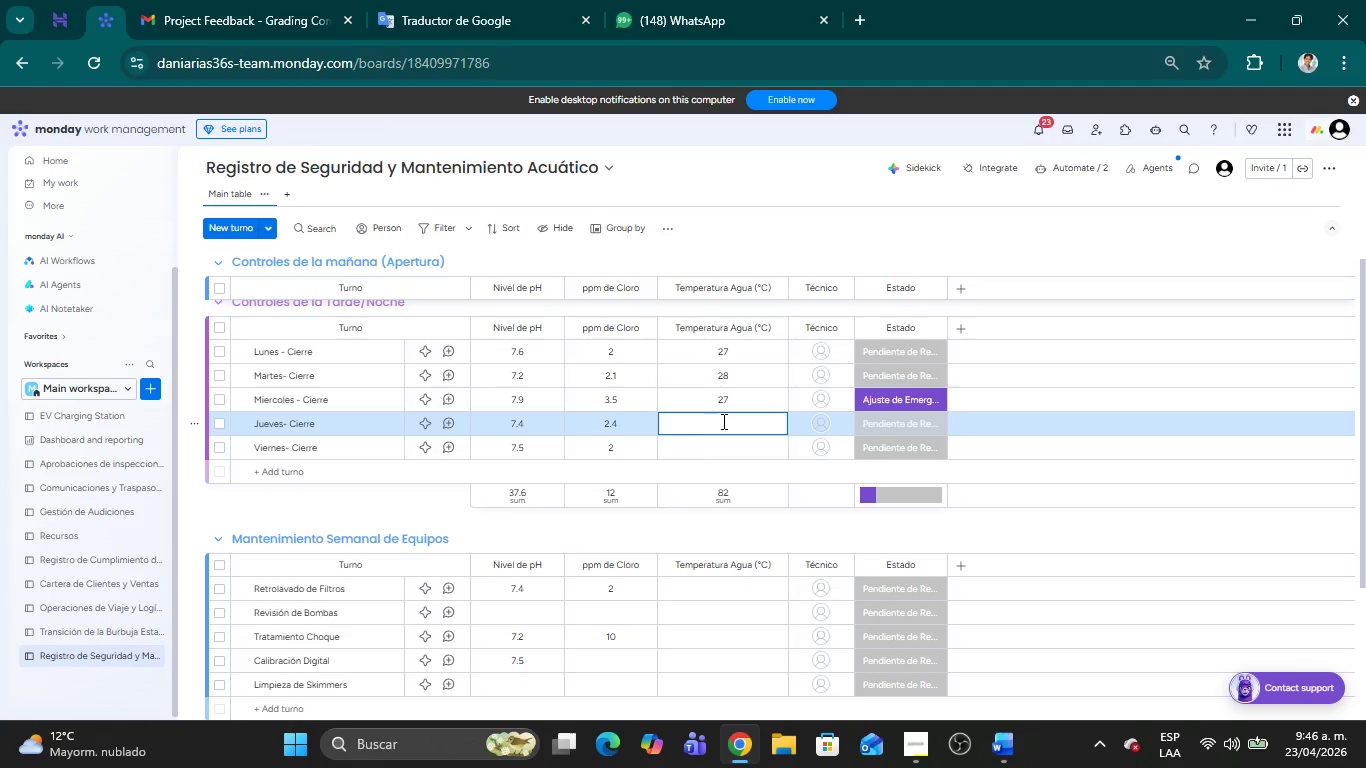 
type(27)
 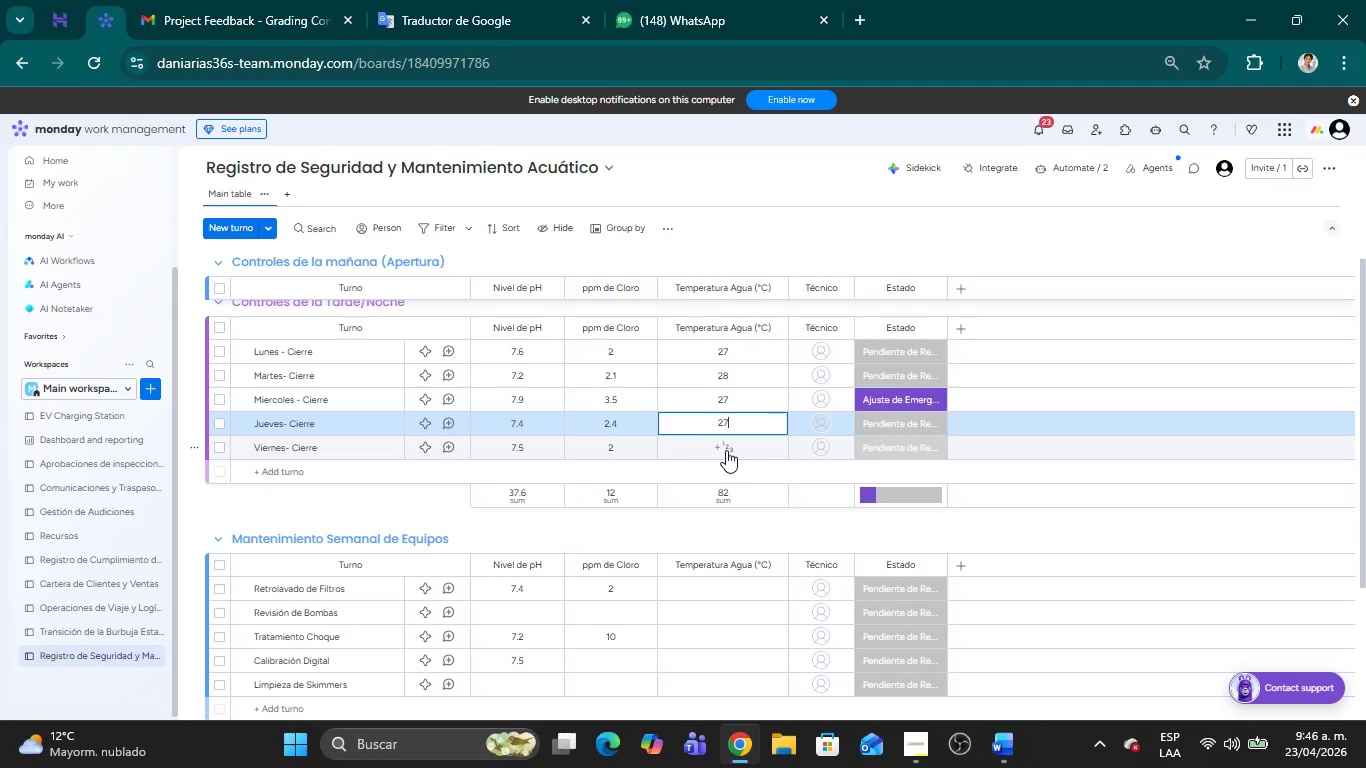 
left_click([726, 450])
 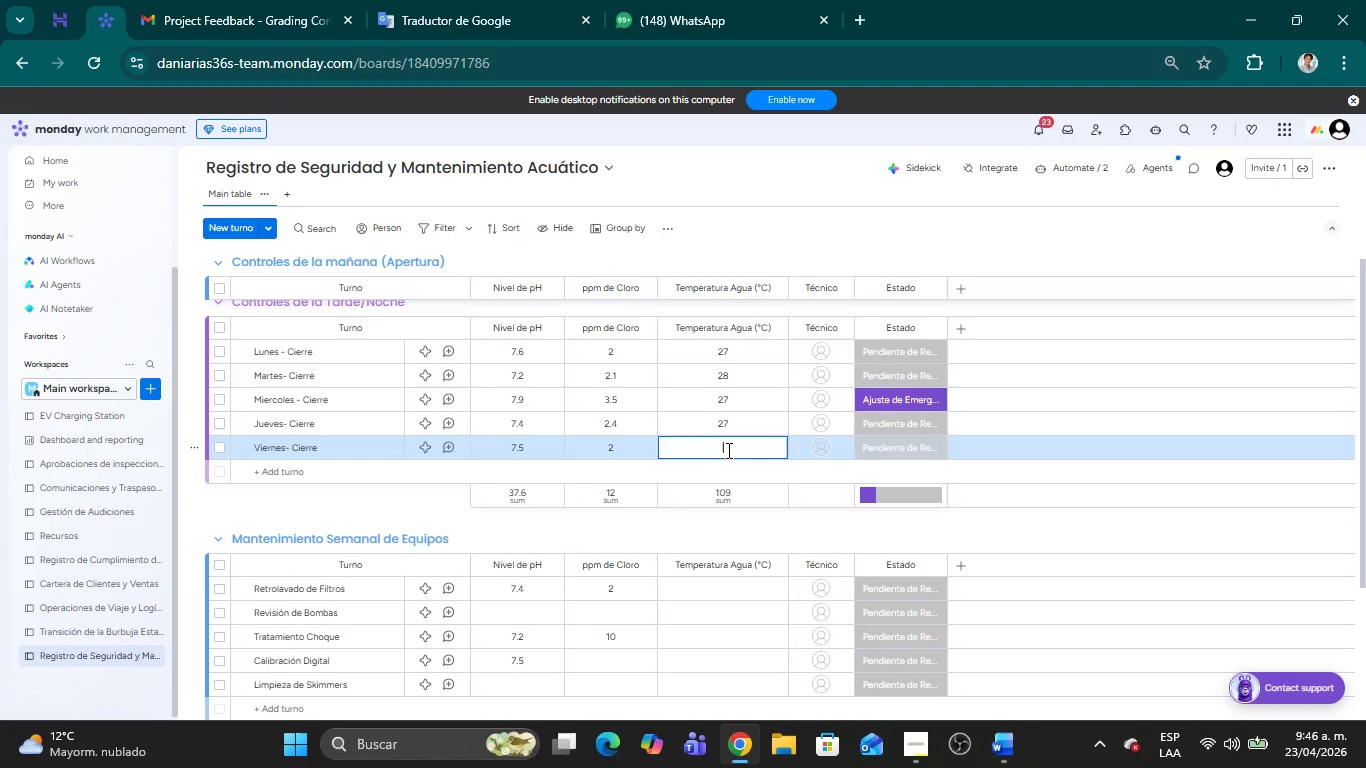 
wait(11.06)
 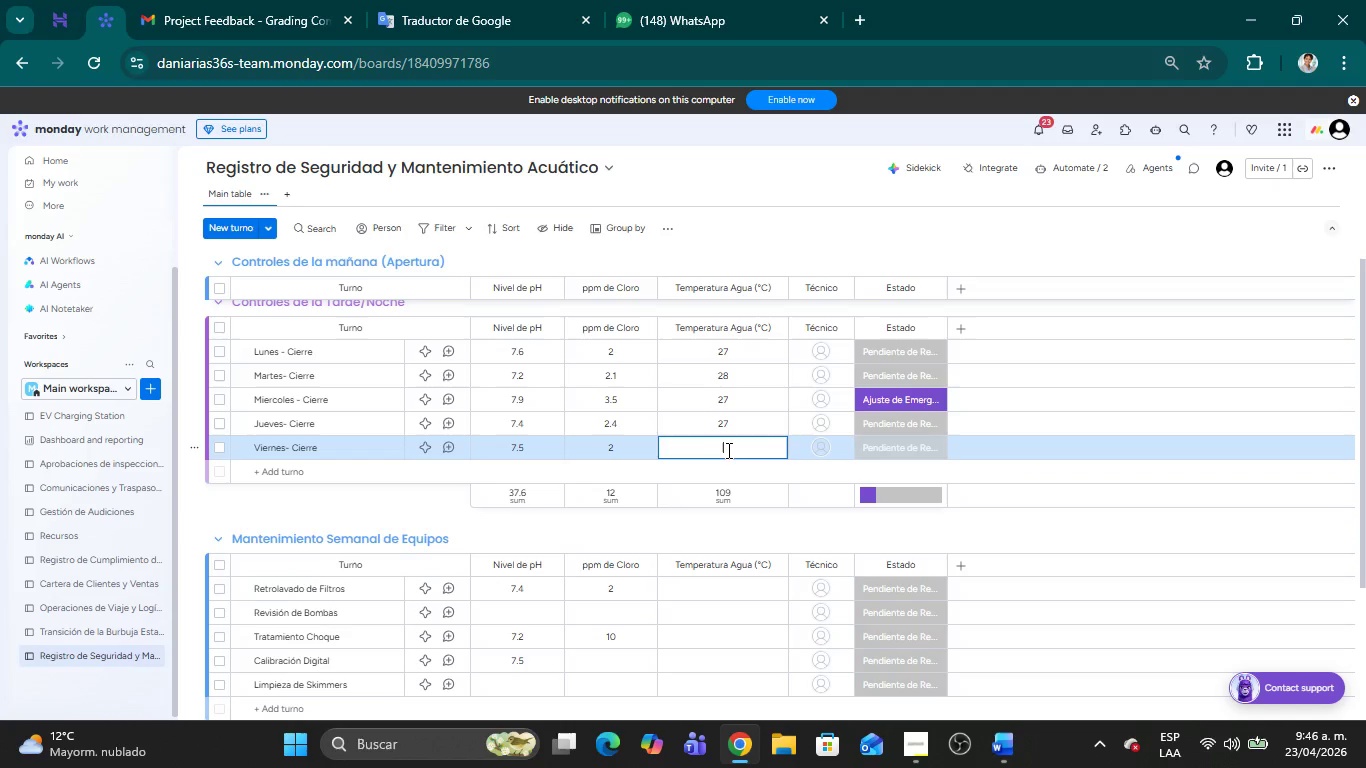 
type(26)
 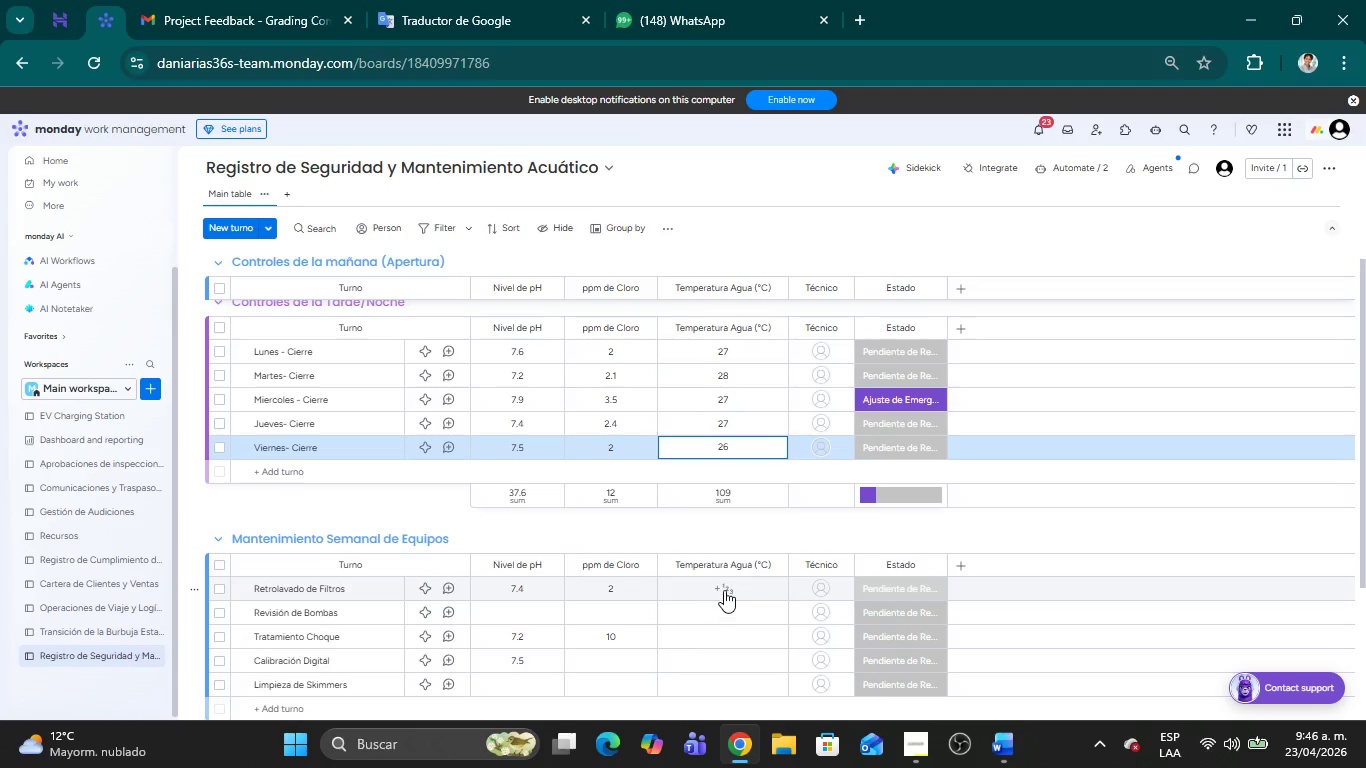 
left_click([722, 587])
 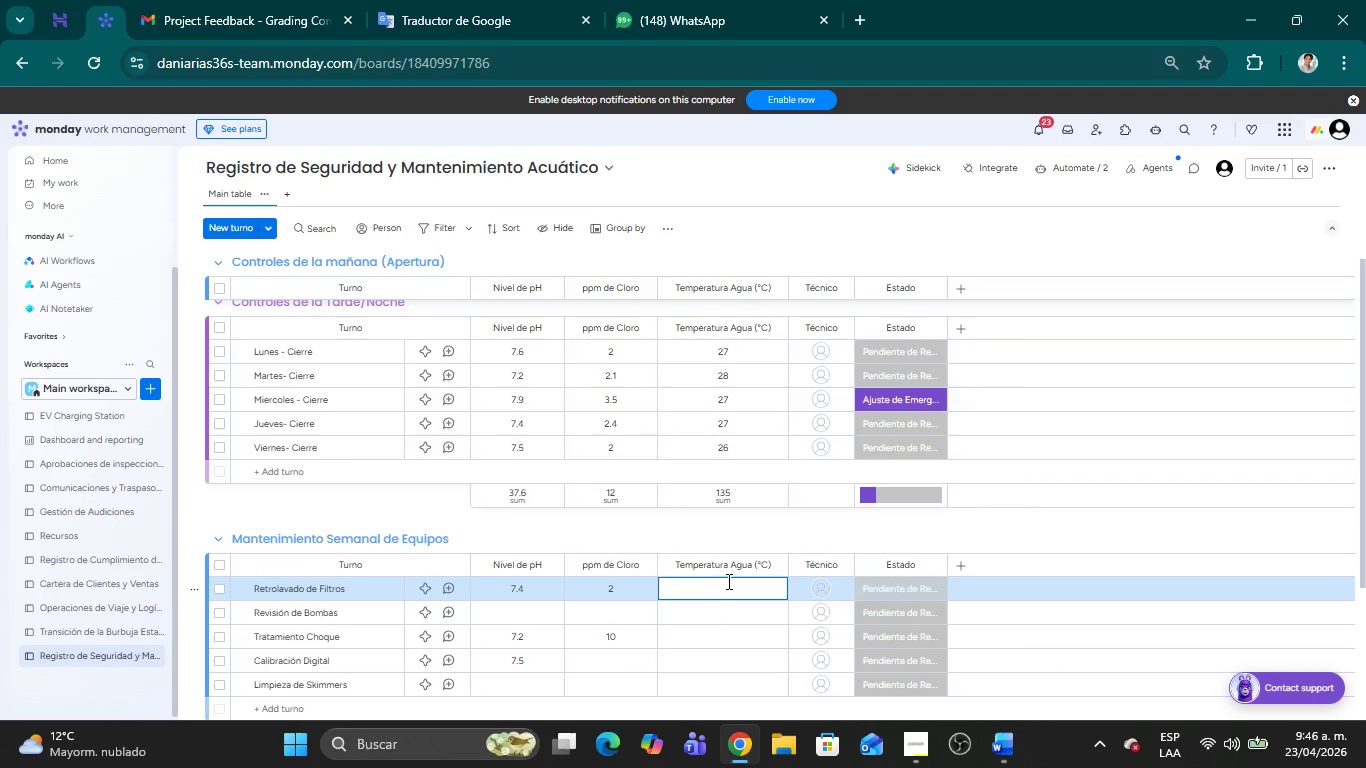 
scroll: coordinate [726, 580], scroll_direction: down, amount: 1.0
 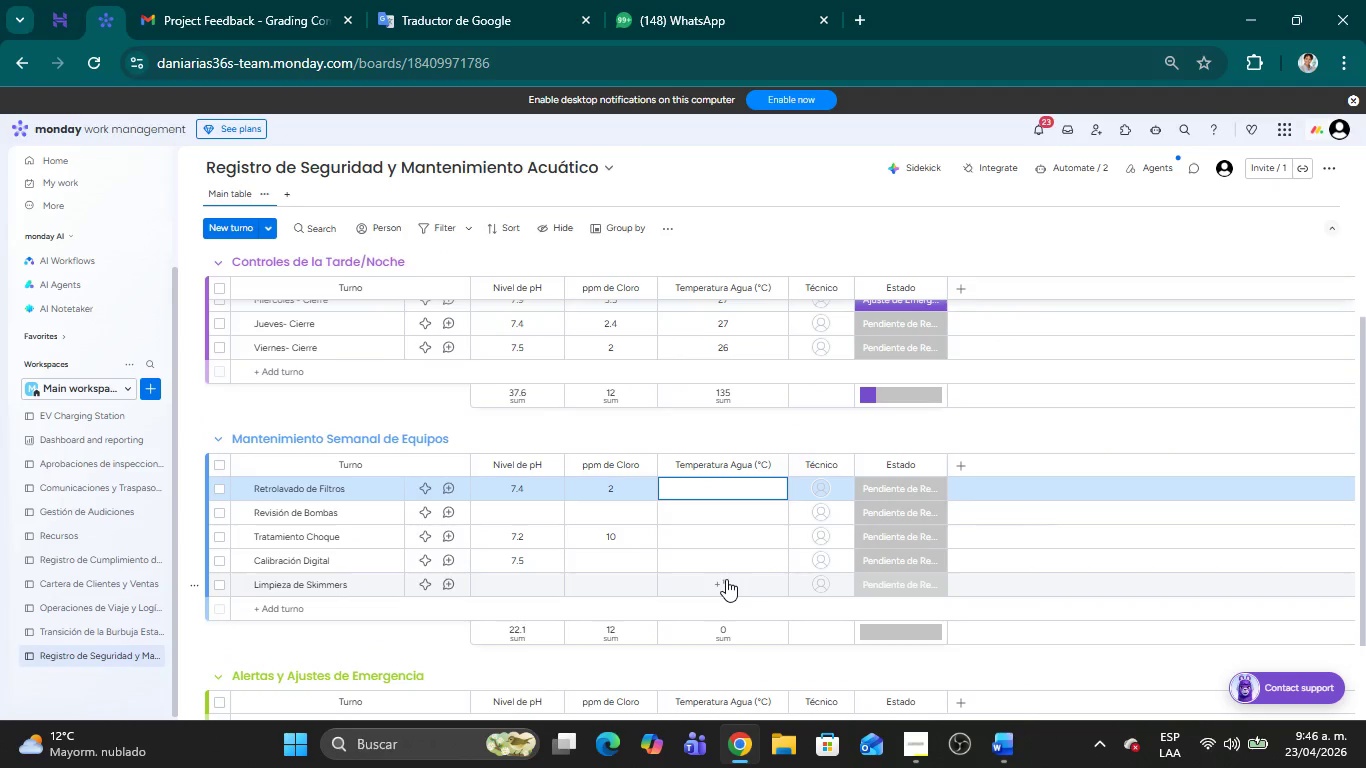 
type(27)
 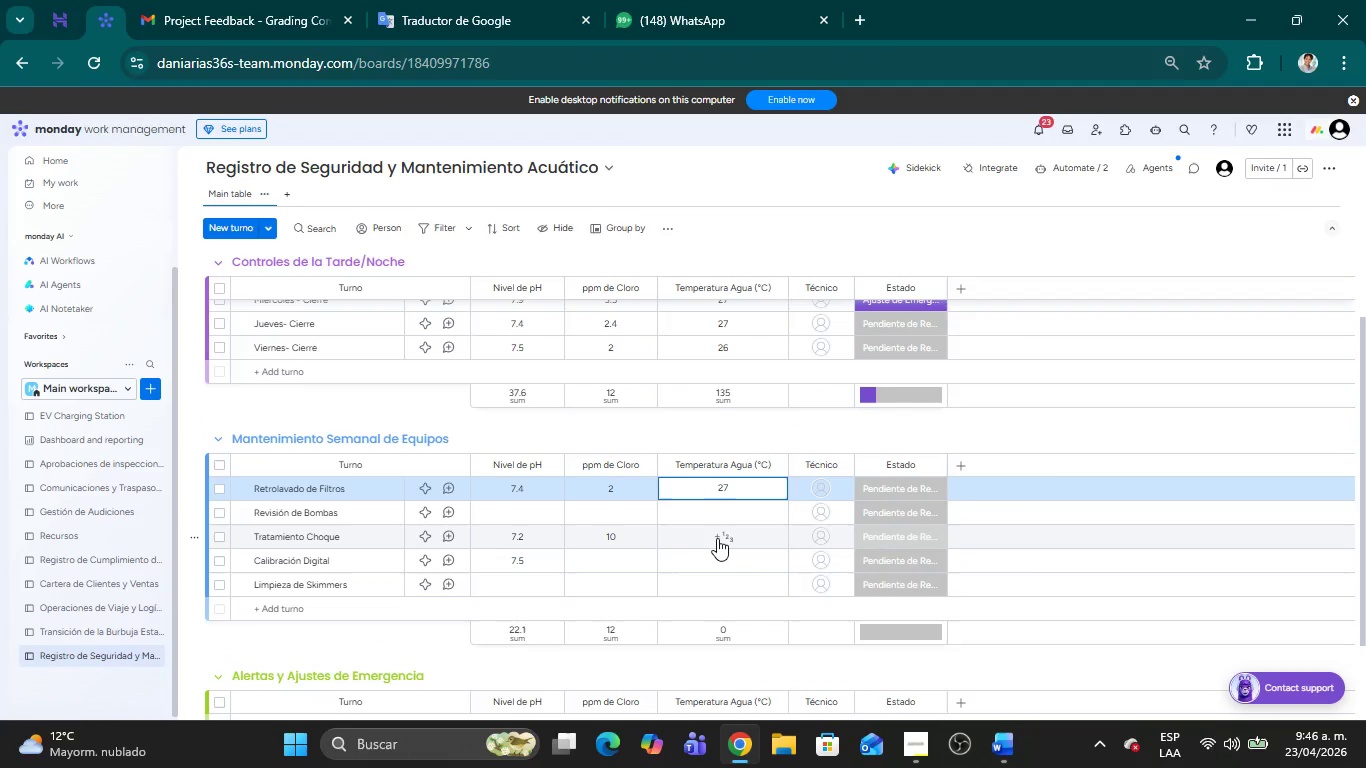 
left_click([717, 538])
 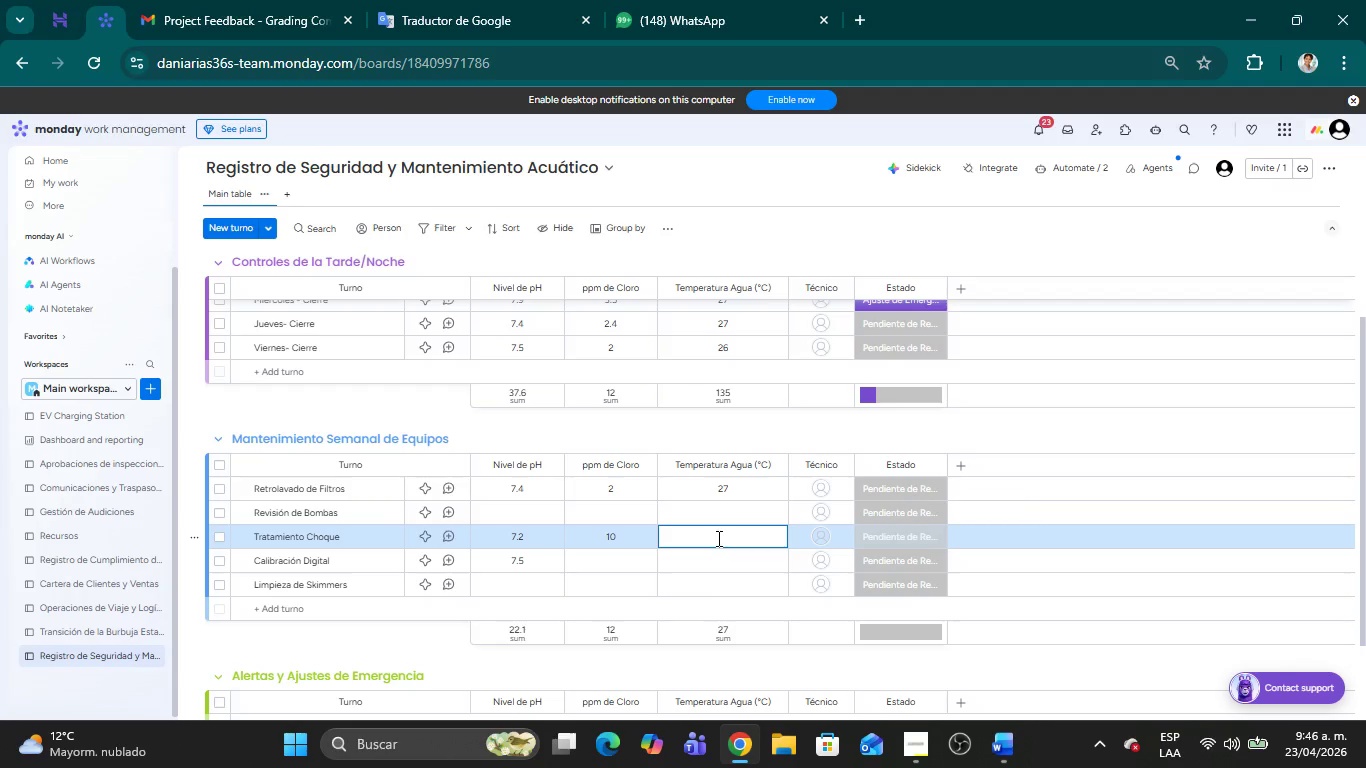 
type(26)
 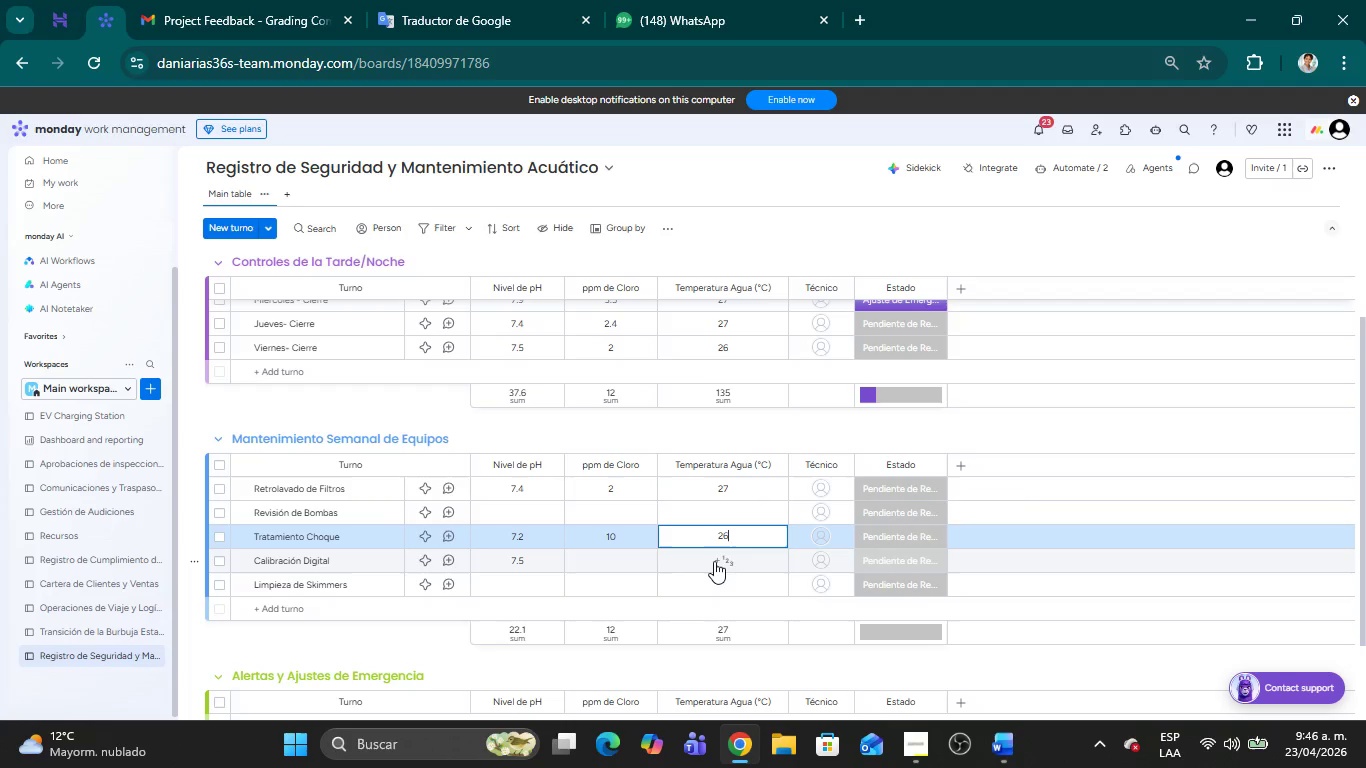 
left_click([714, 561])
 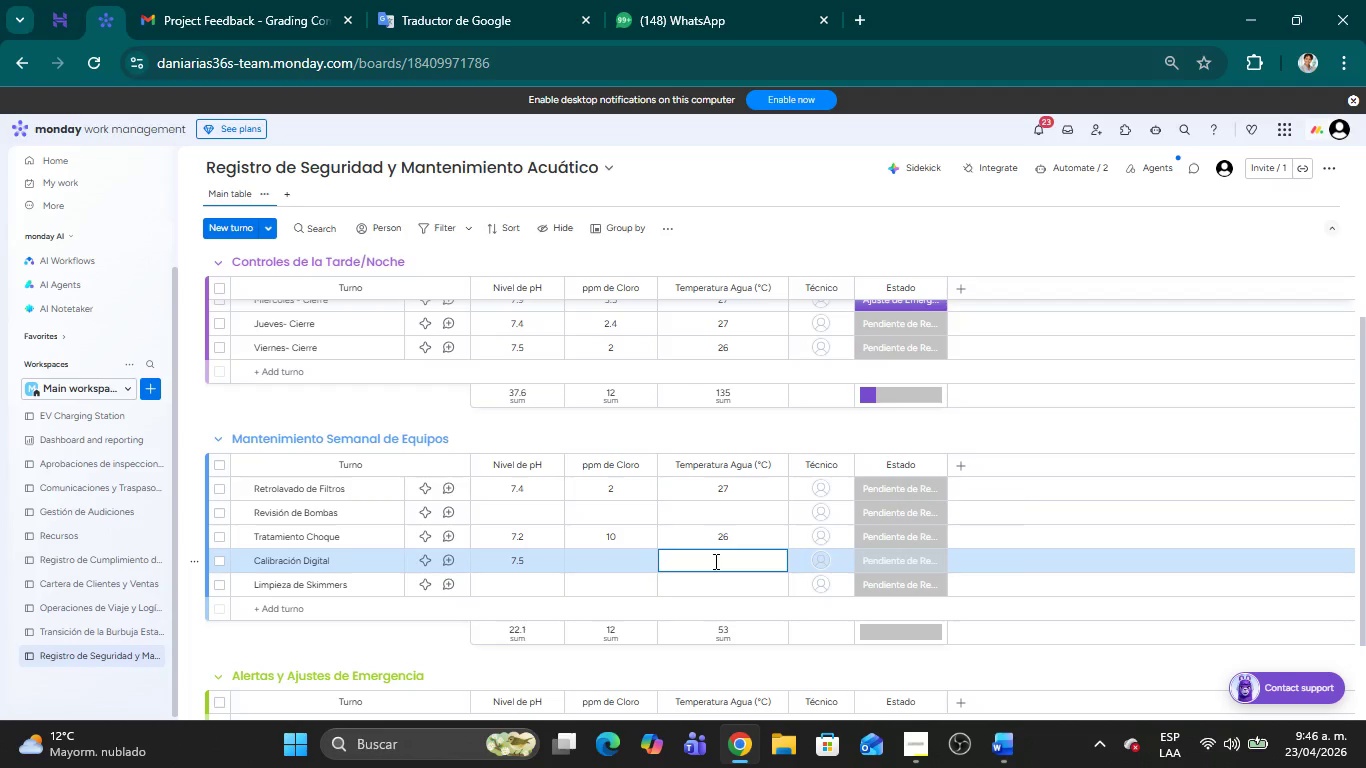 
type(27)
 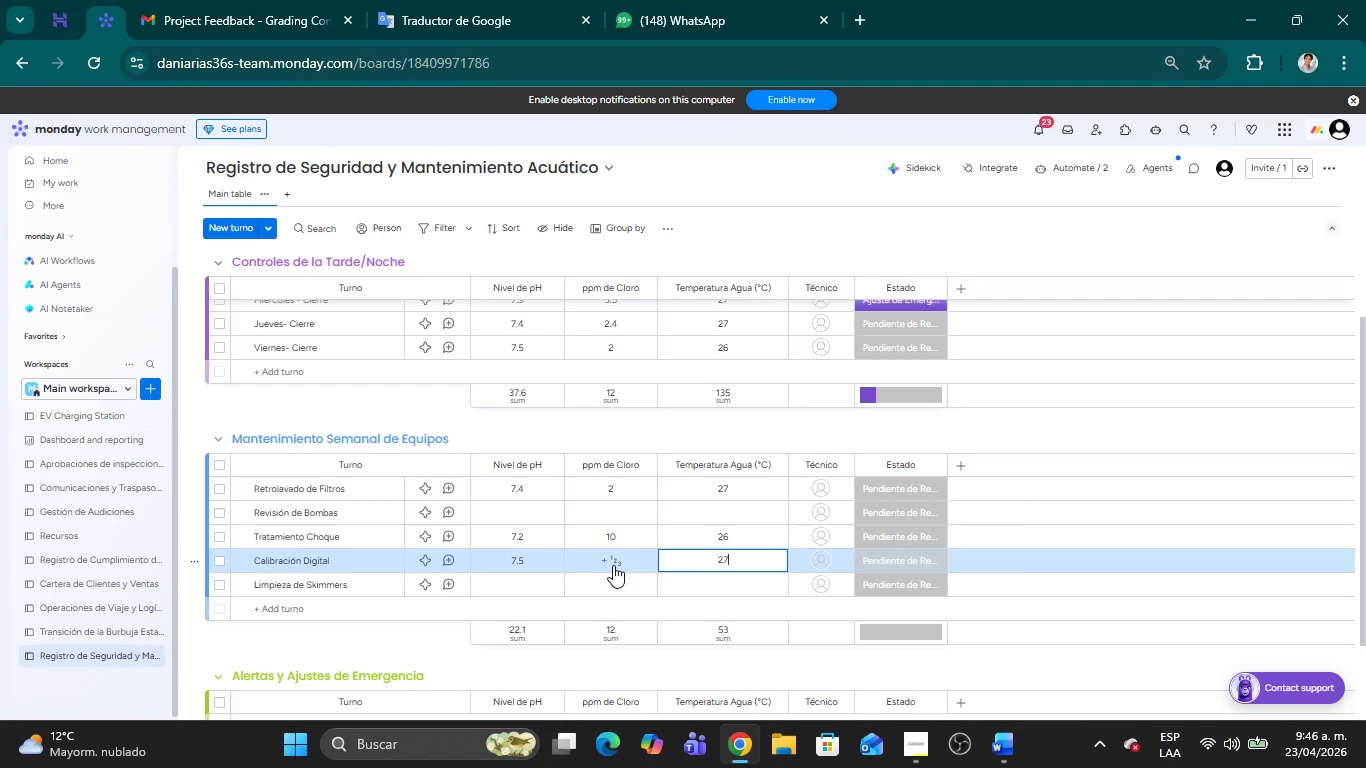 
left_click([613, 565])
 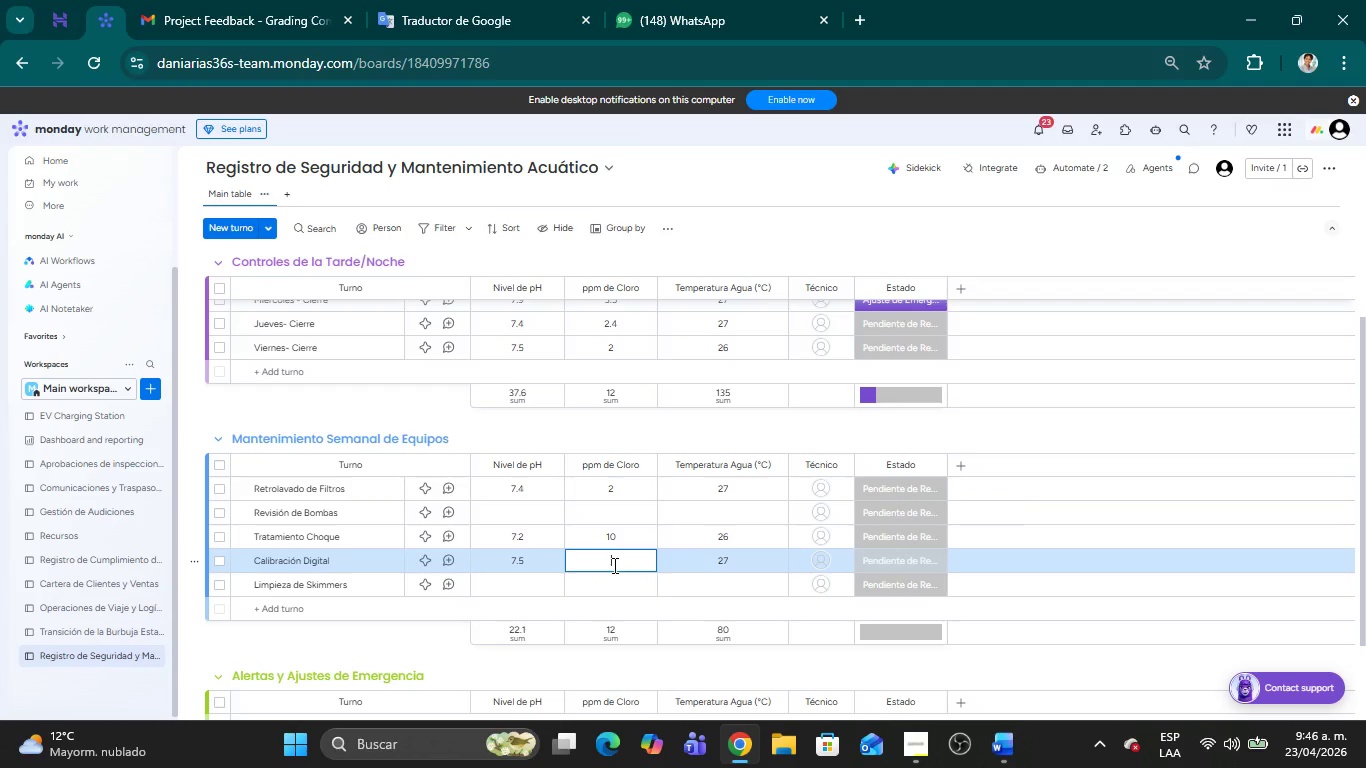 
key(2)
 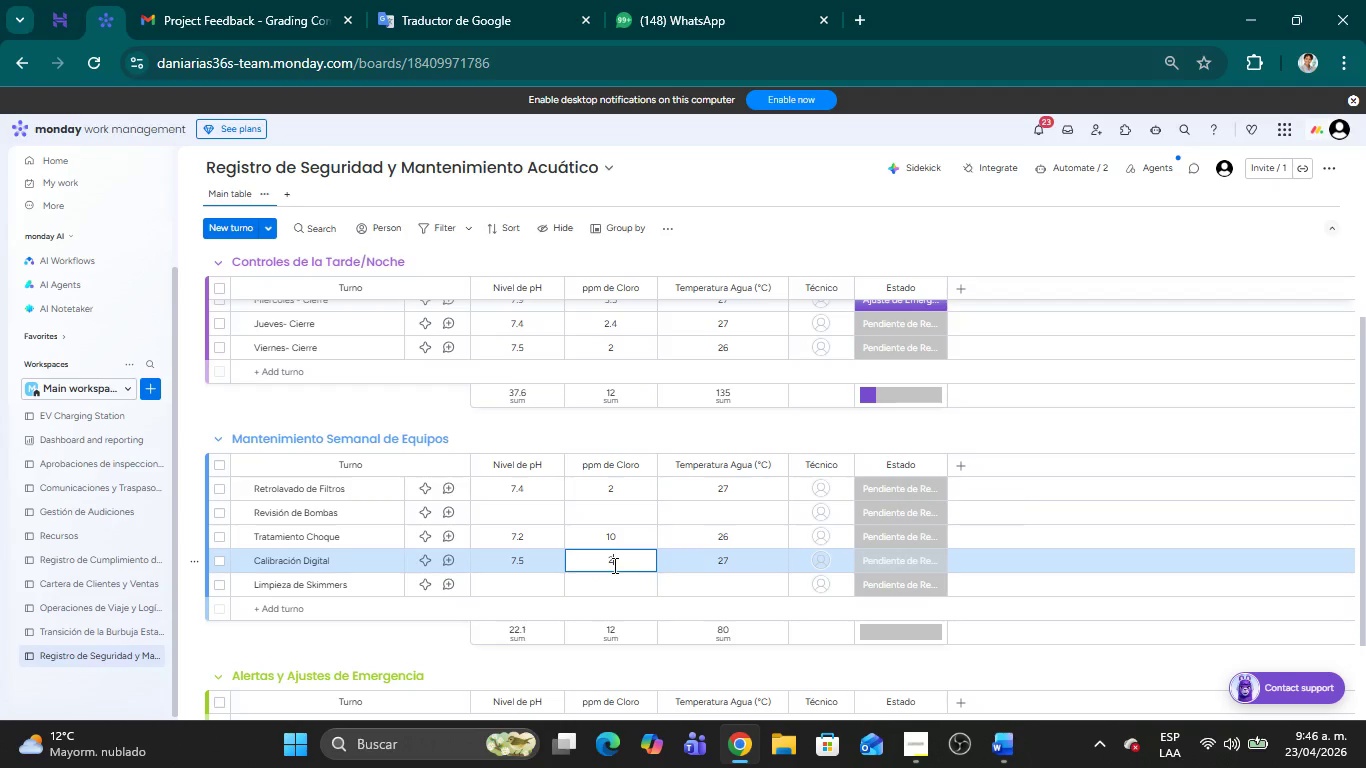 
key(Period)
 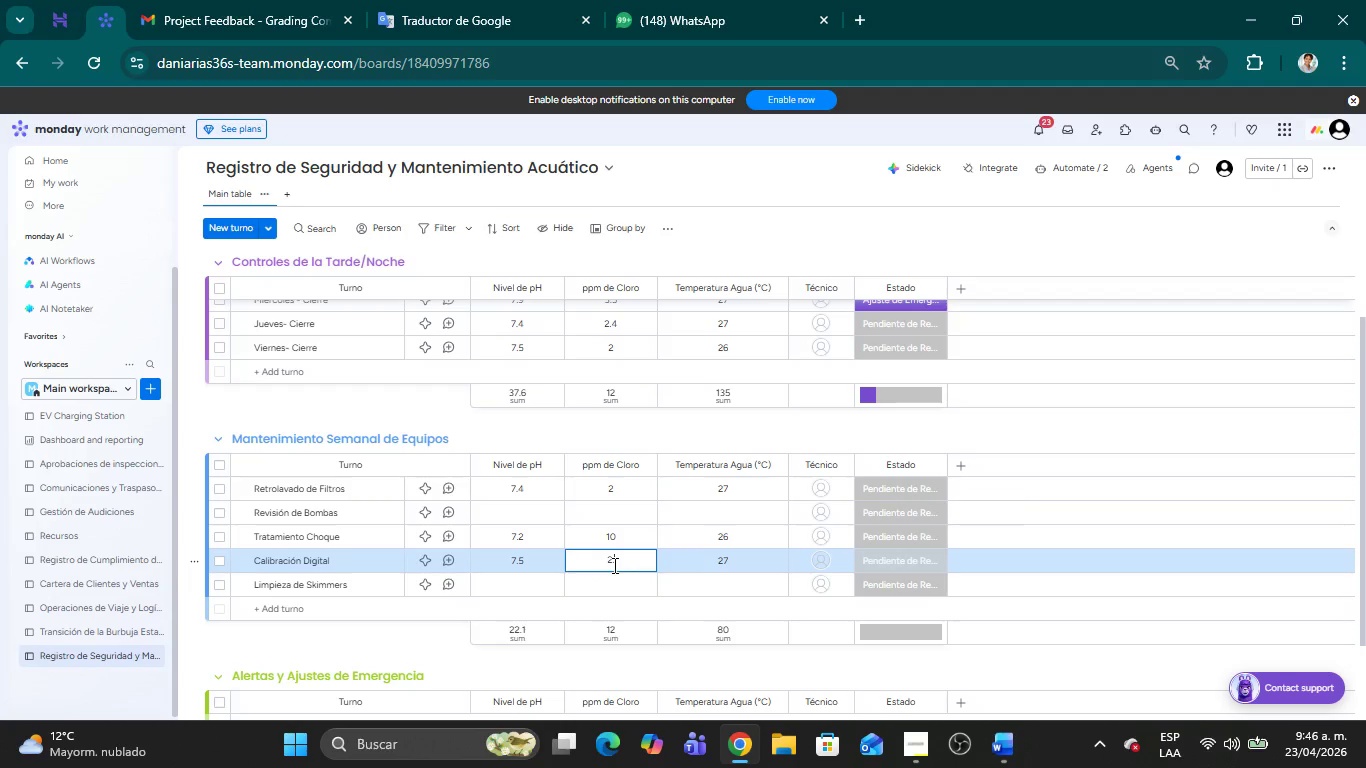 
key(5)
 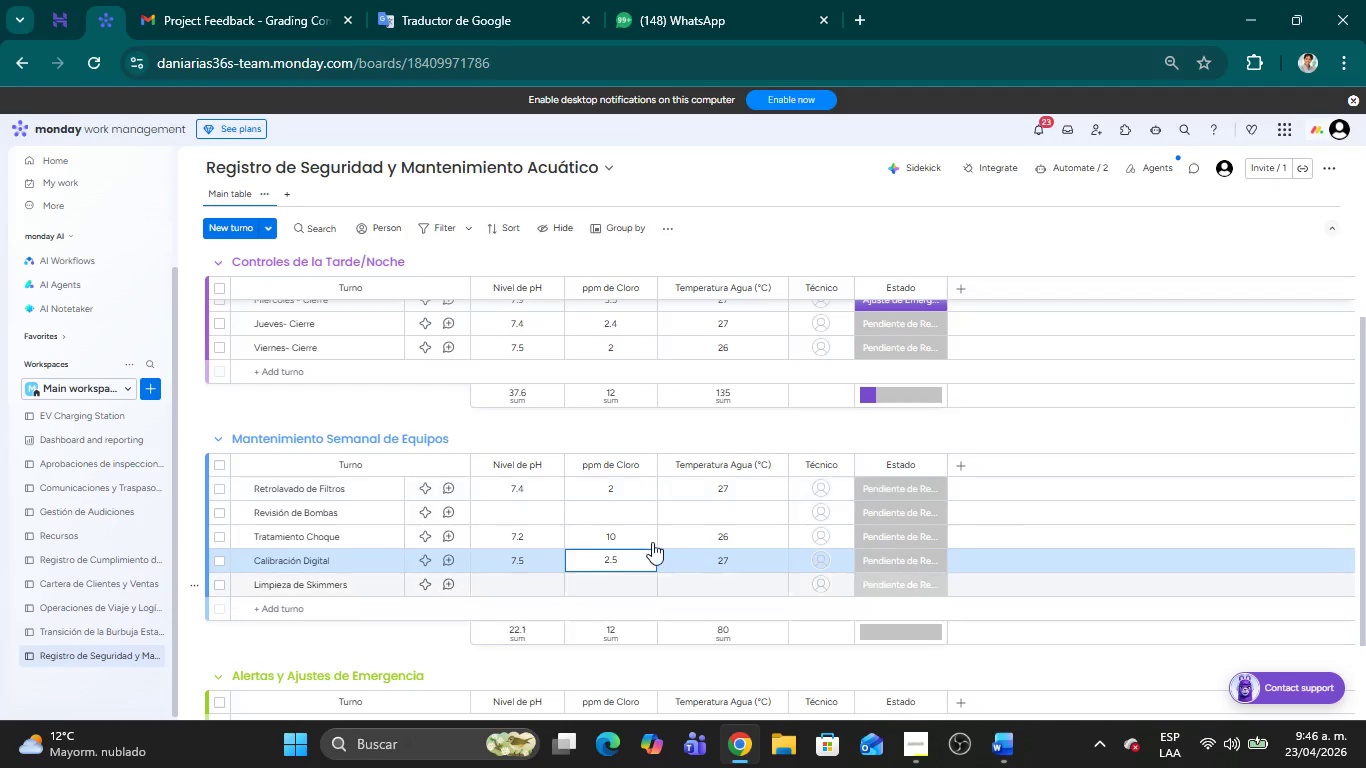 
scroll: coordinate [713, 477], scroll_direction: up, amount: 20.0
 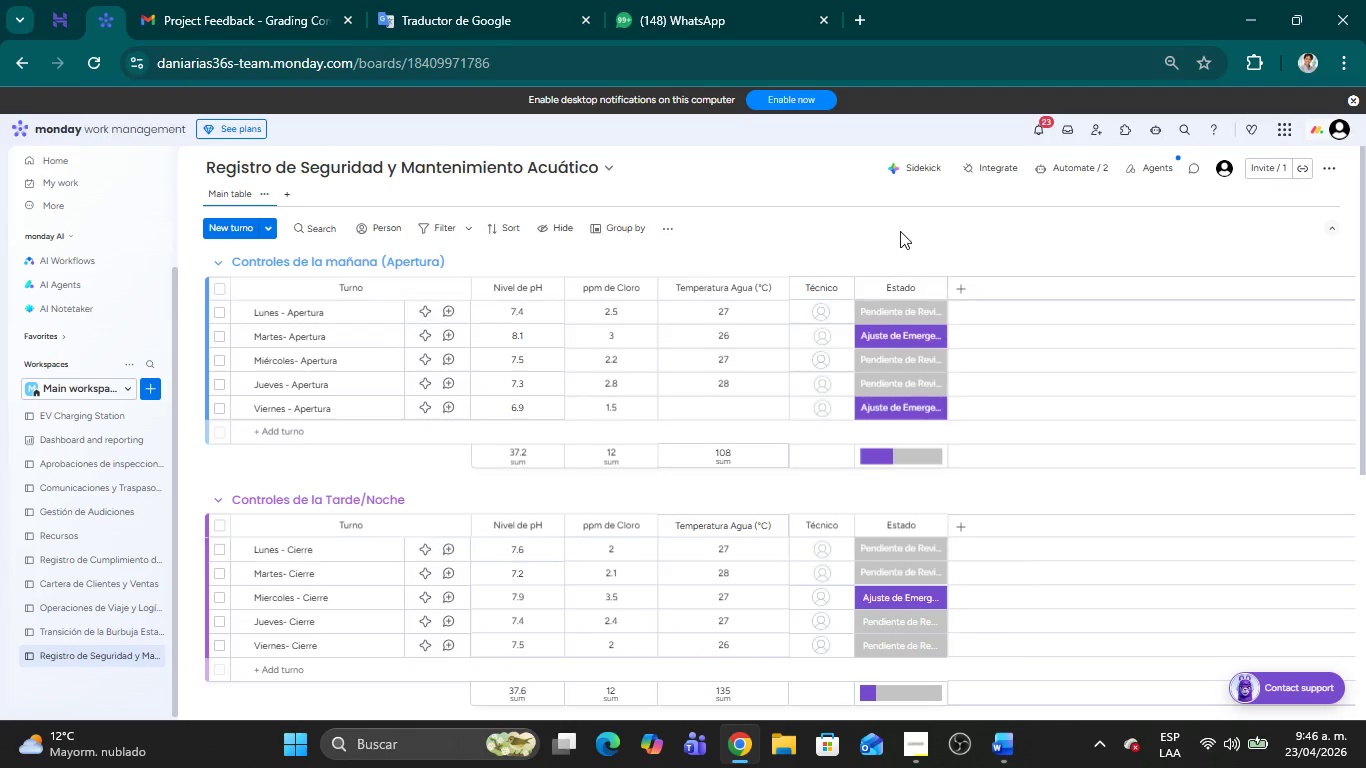 
left_click([900, 231])
 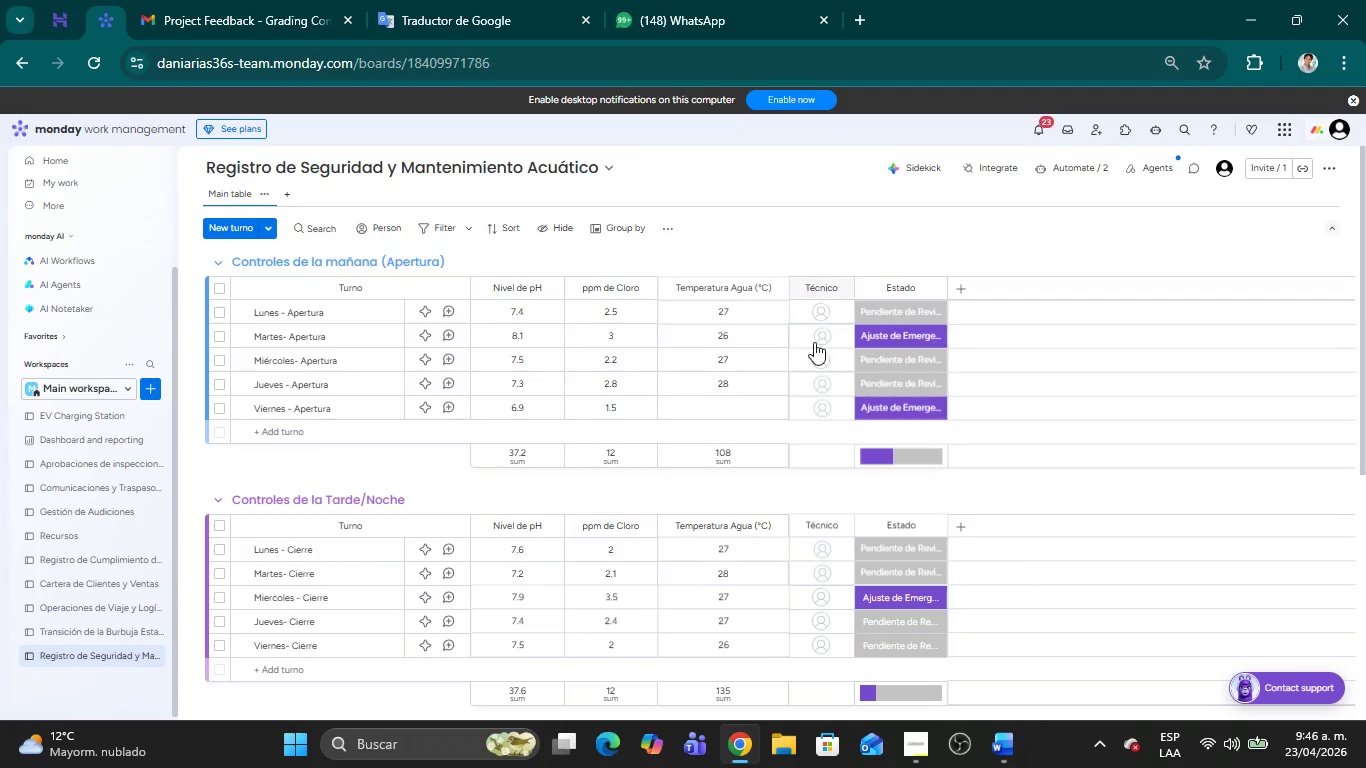 
scroll: coordinate [896, 412], scroll_direction: down, amount: 1.0
 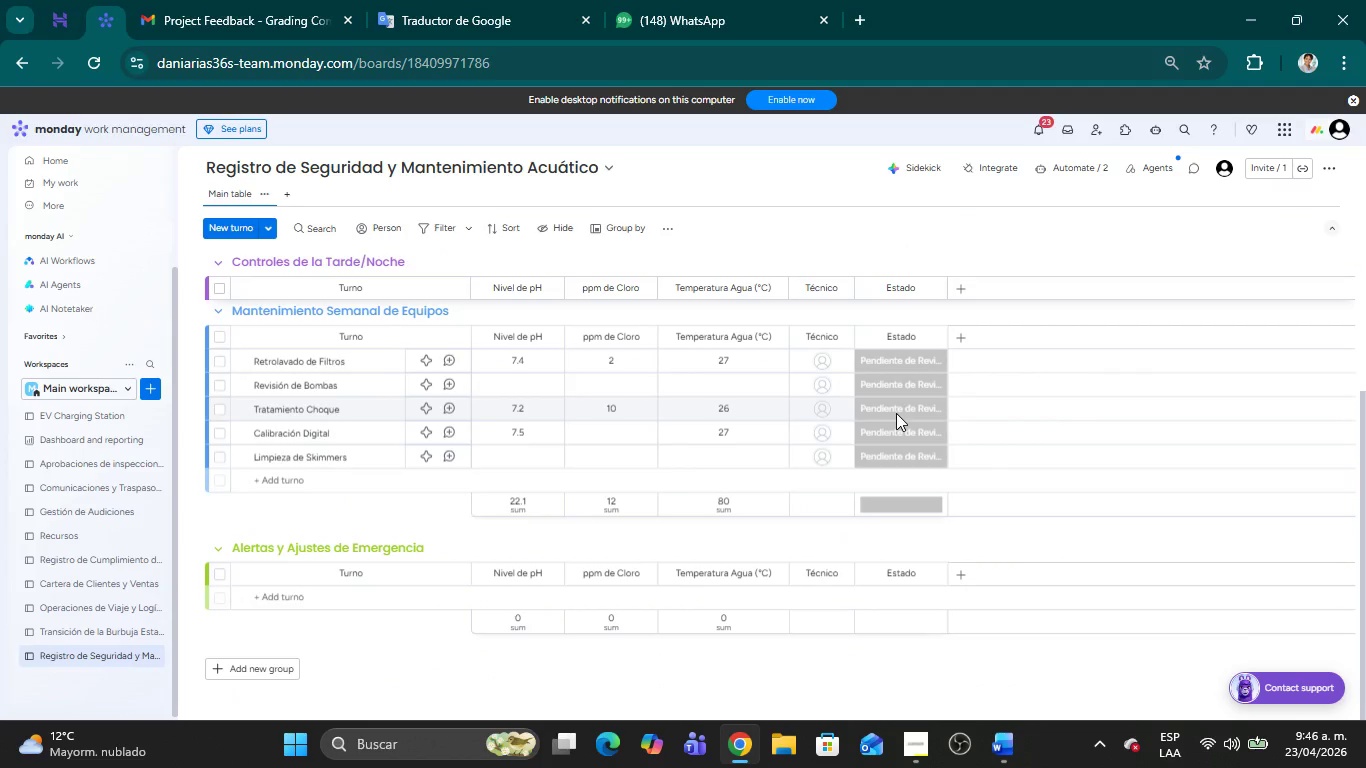 
scroll: coordinate [888, 386], scroll_direction: up, amount: 16.0
 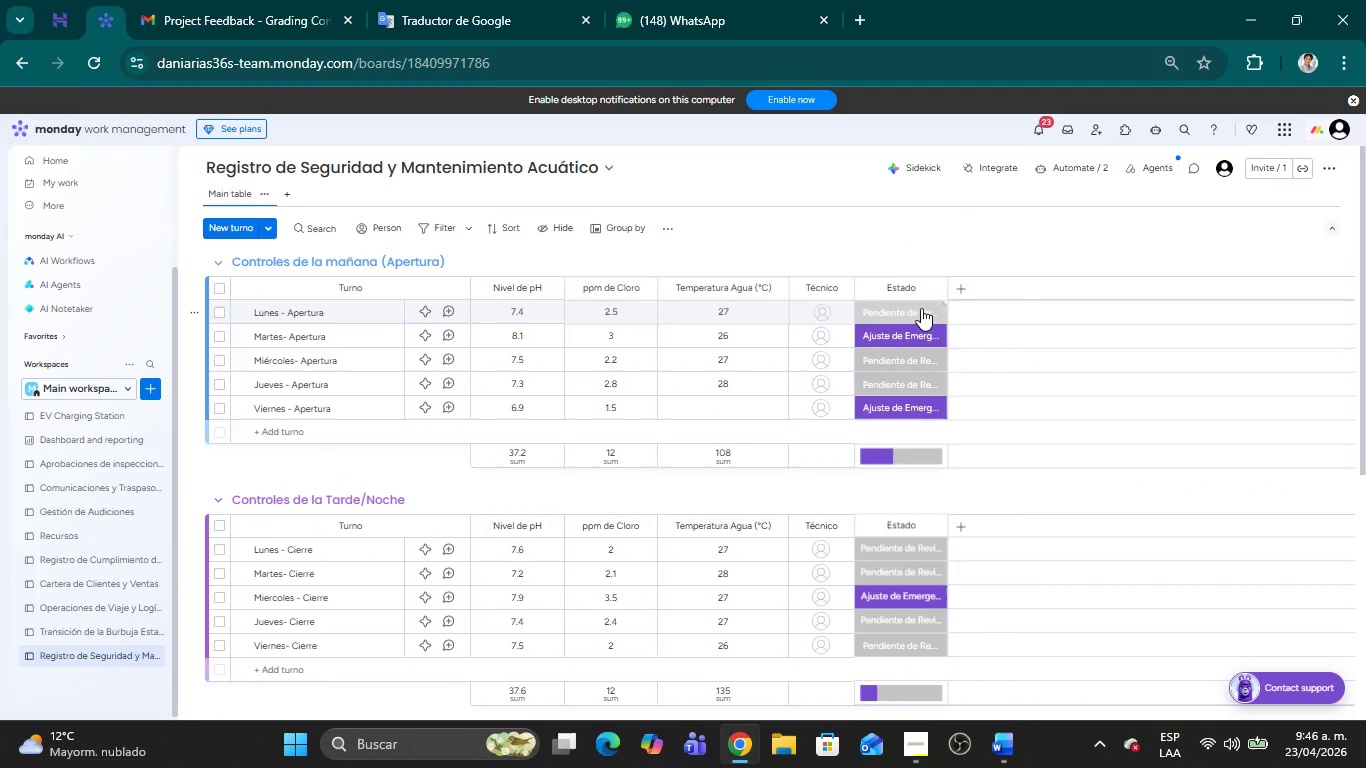 
left_click([916, 307])
 